 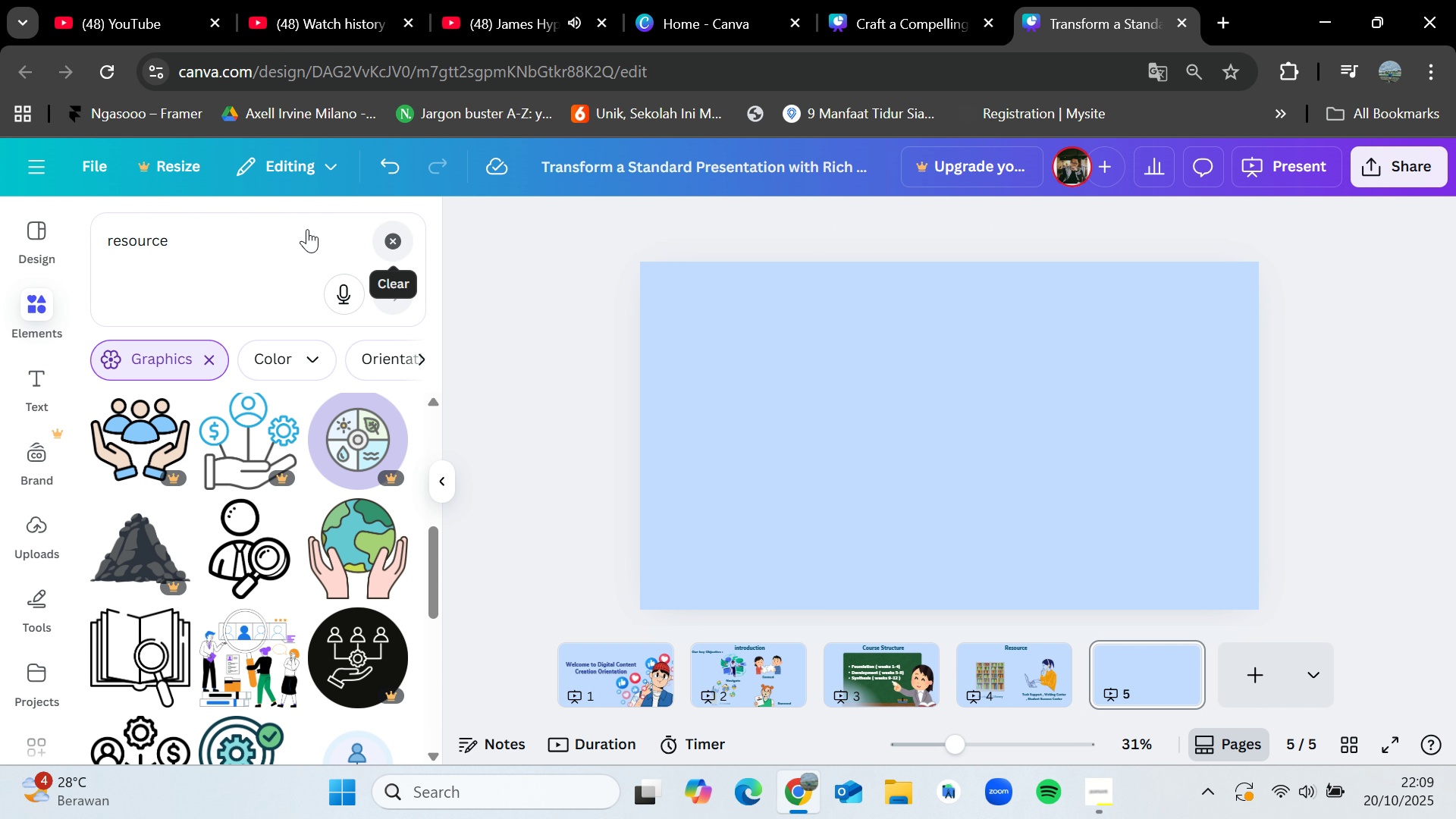 
left_click([278, 251])
 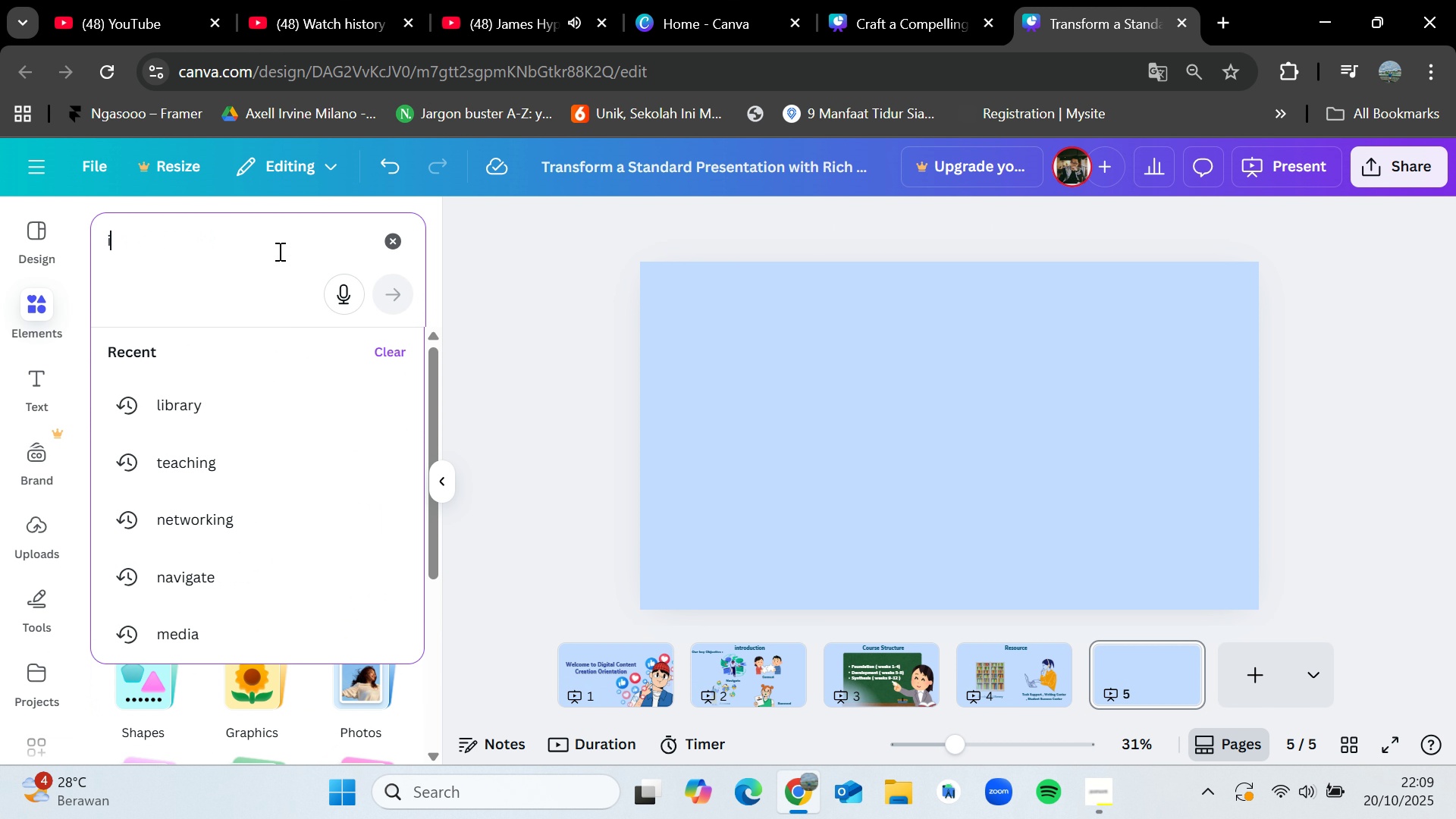 
type(ice breaker)
 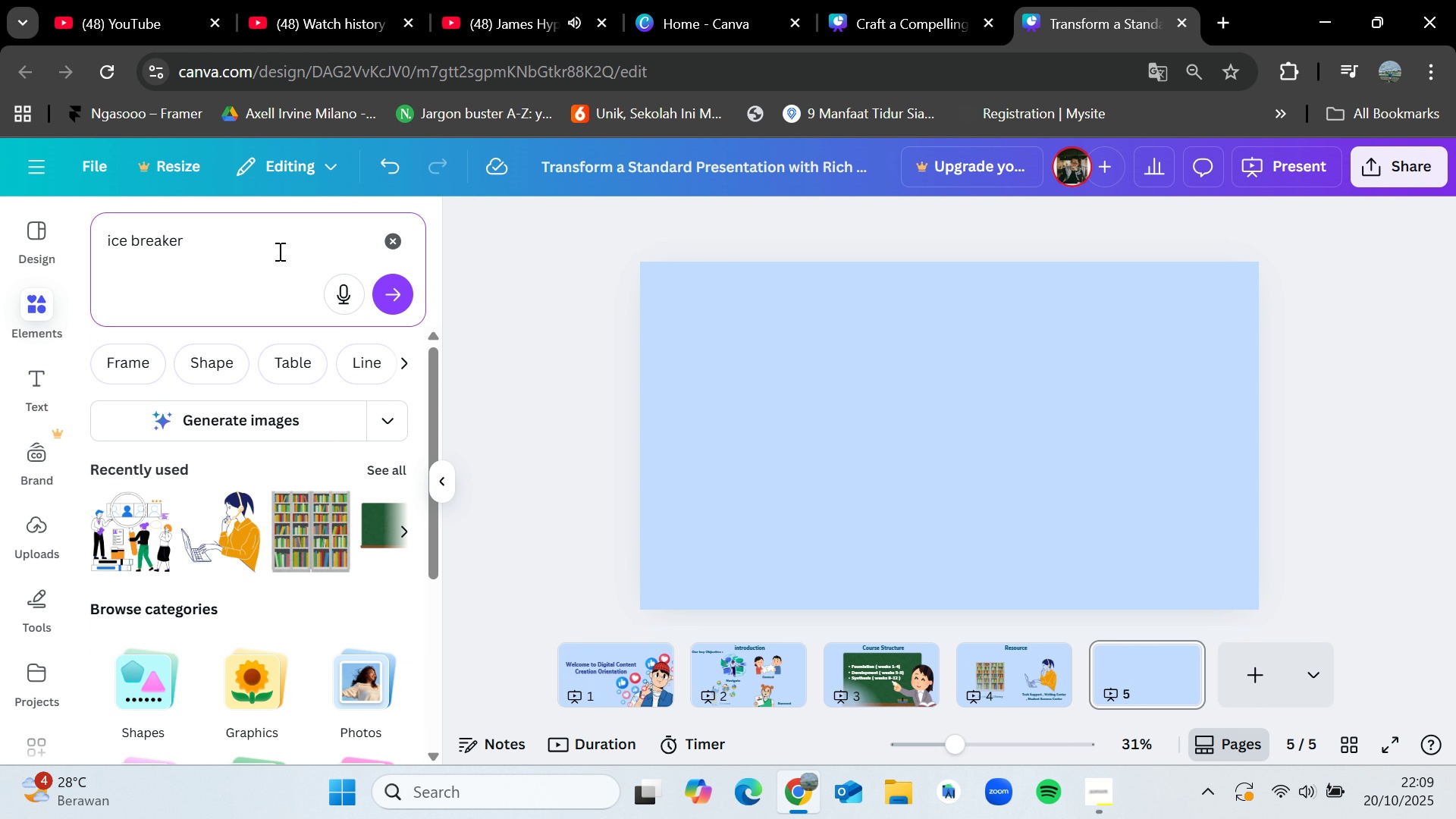 
key(Enter)
 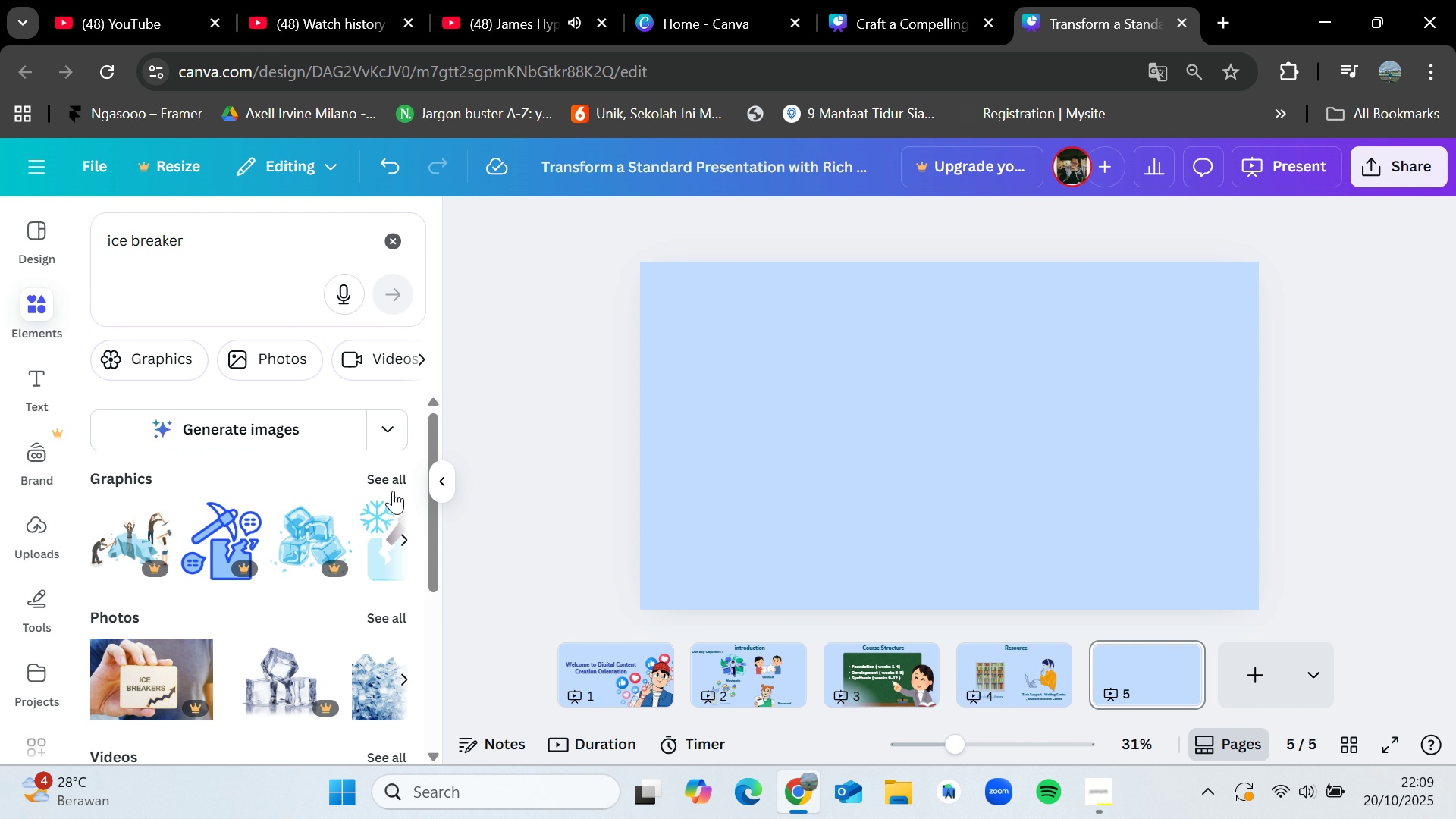 
left_click([398, 472])
 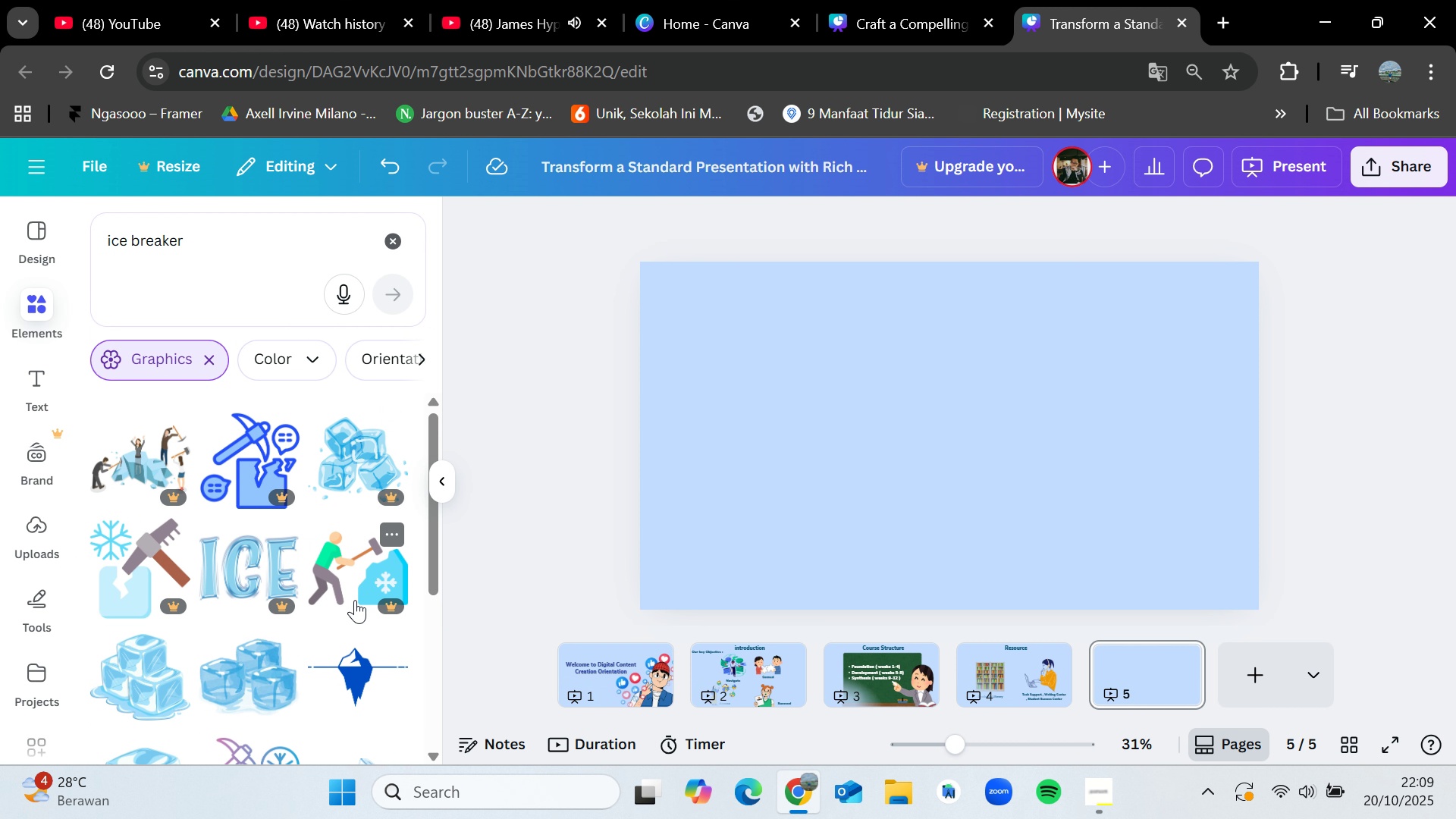 
scroll: coordinate [162, 559], scroll_direction: down, amount: 2.0
 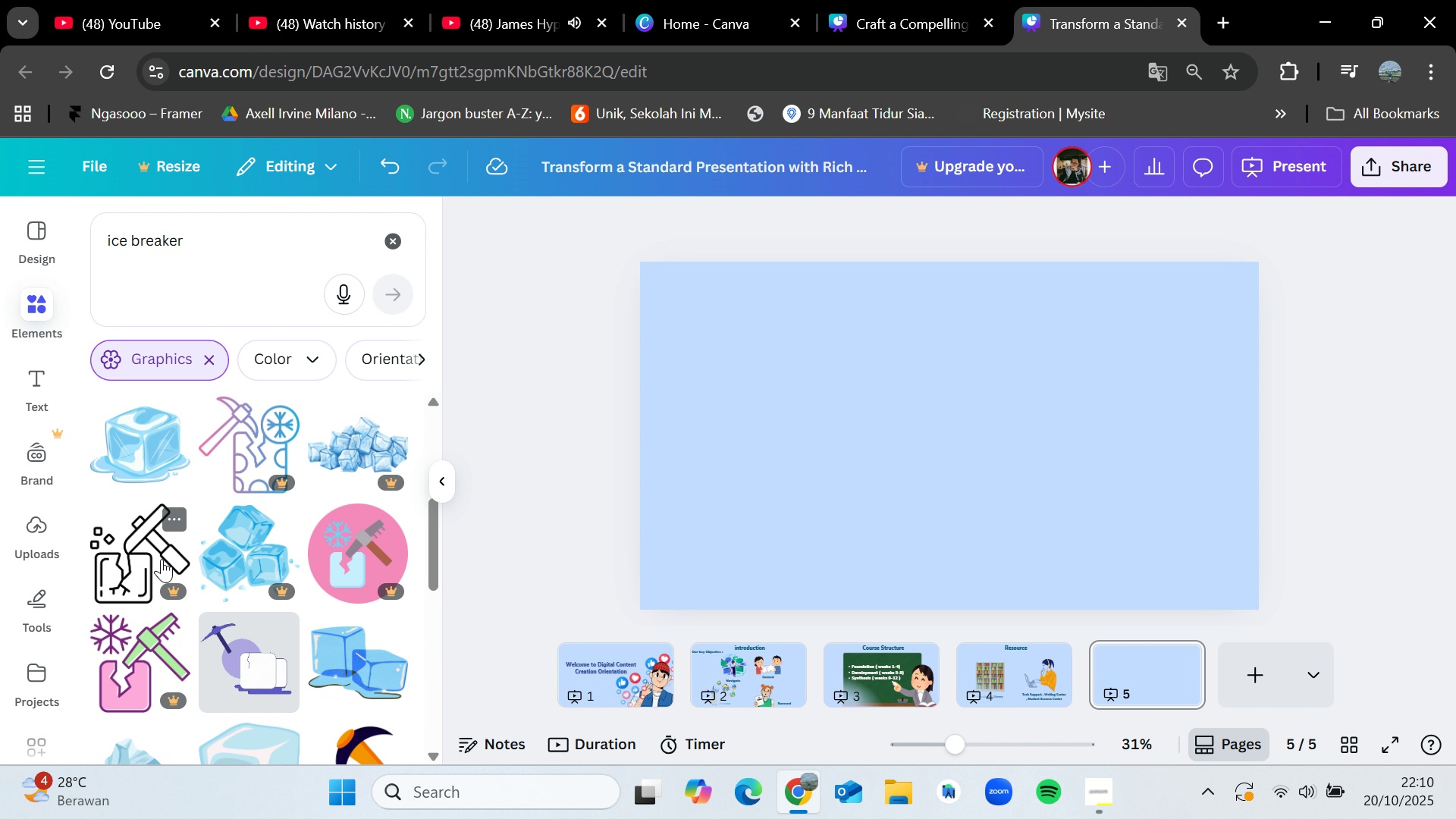 
scroll: coordinate [162, 559], scroll_direction: up, amount: 3.0
 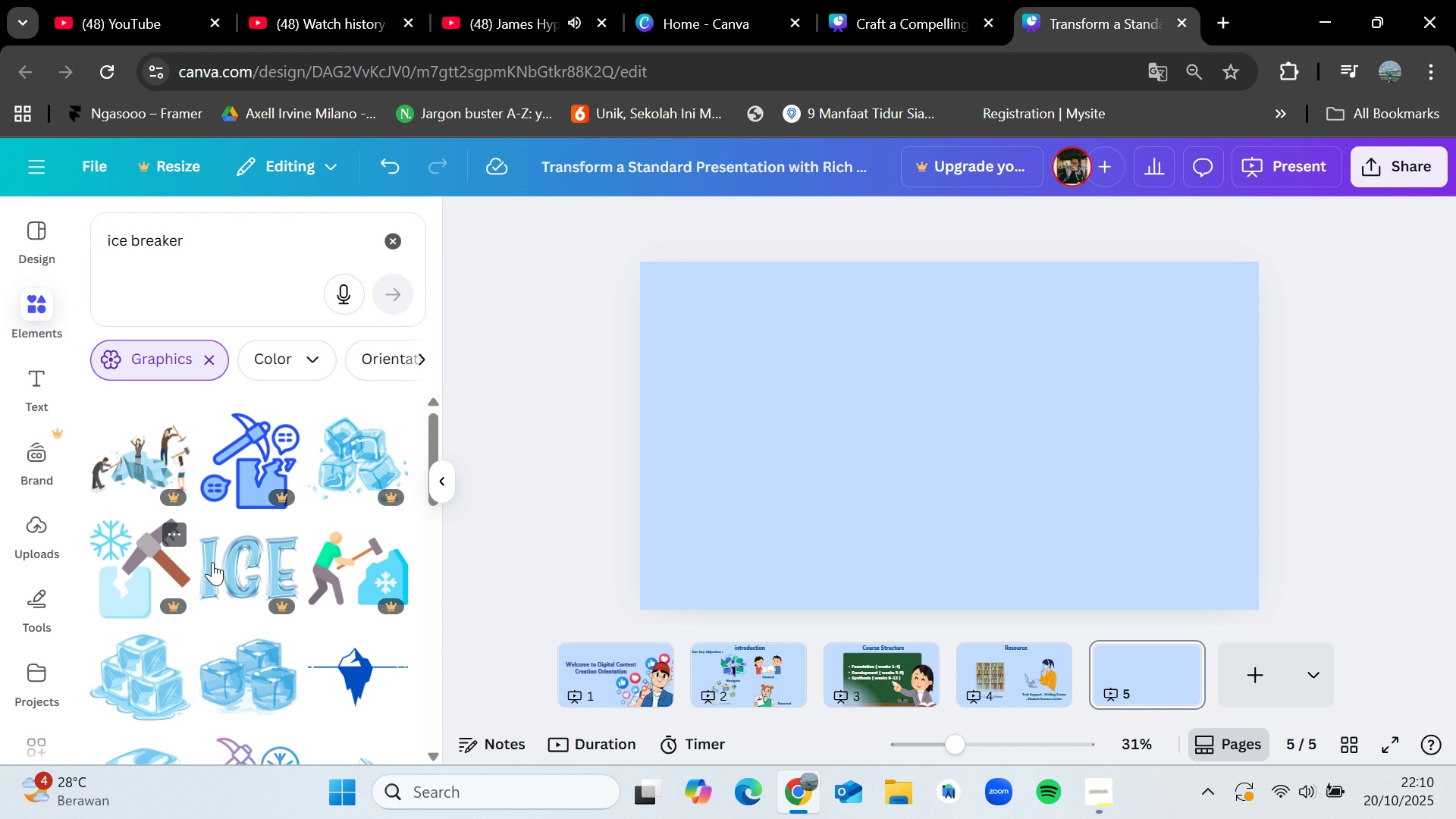 
scroll: coordinate [253, 572], scroll_direction: down, amount: 6.0
 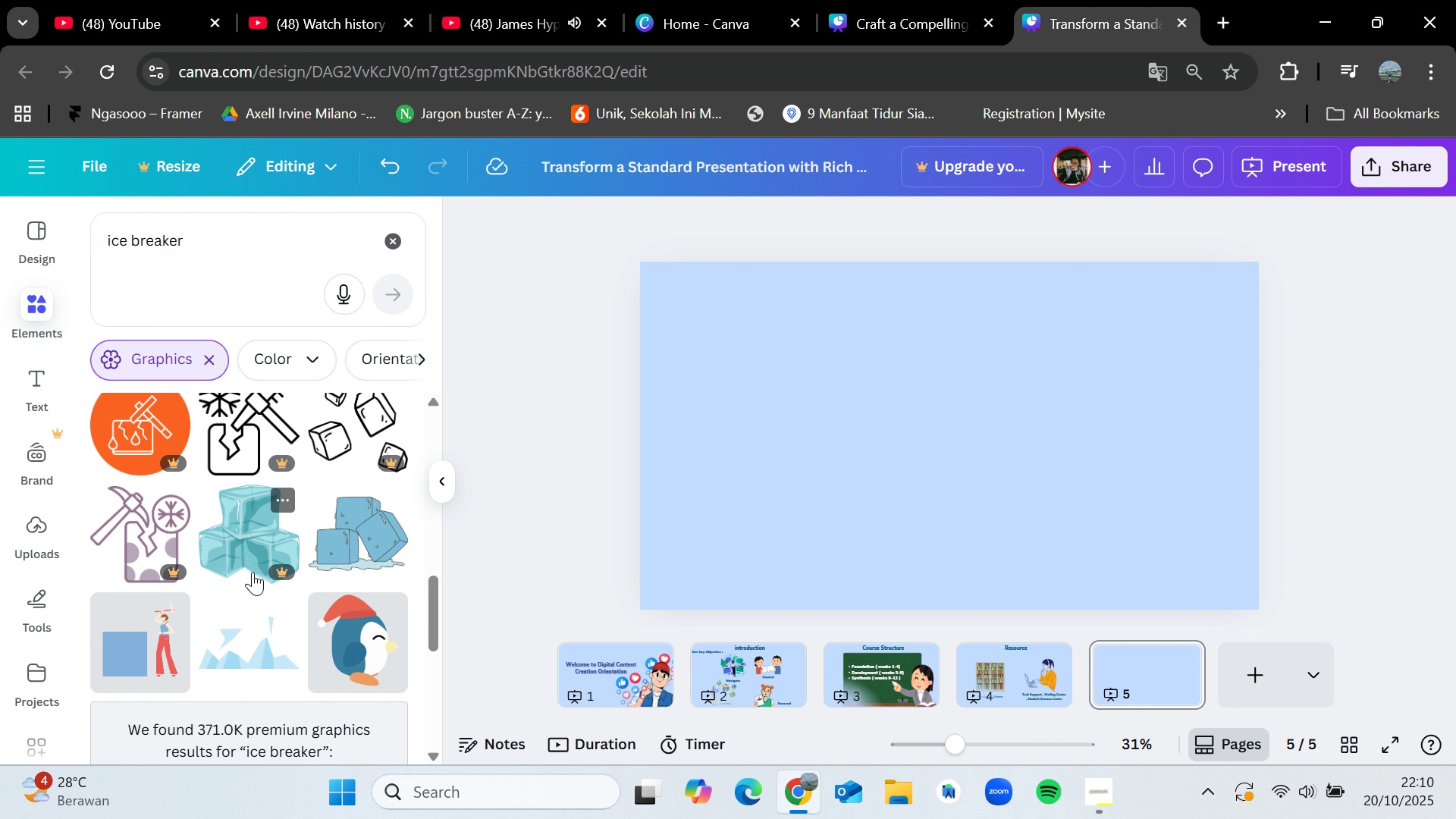 
scroll: coordinate [253, 572], scroll_direction: up, amount: 4.0
 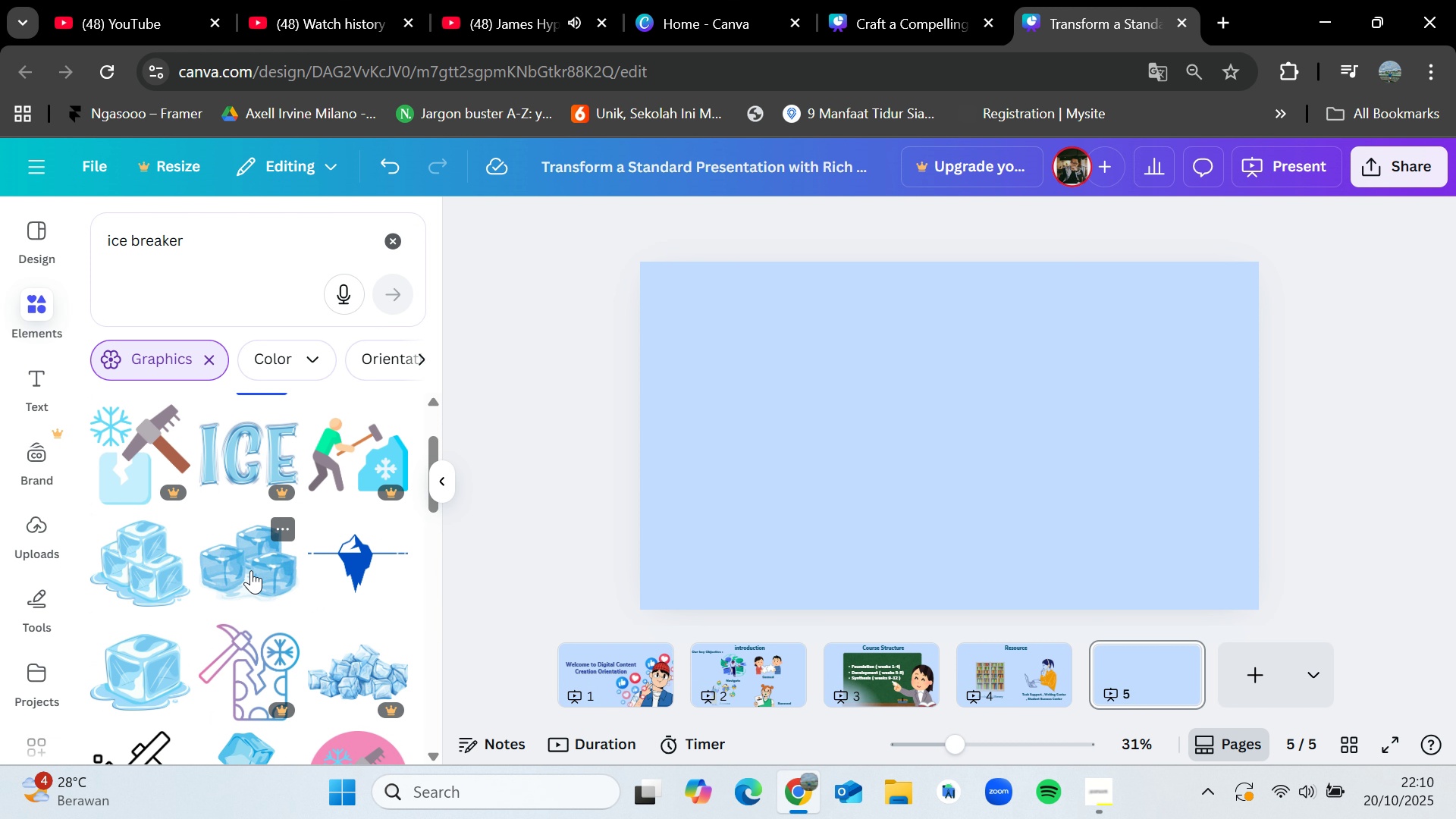 
left_click_drag(start_coordinate=[158, 560], to_coordinate=[921, 336])
 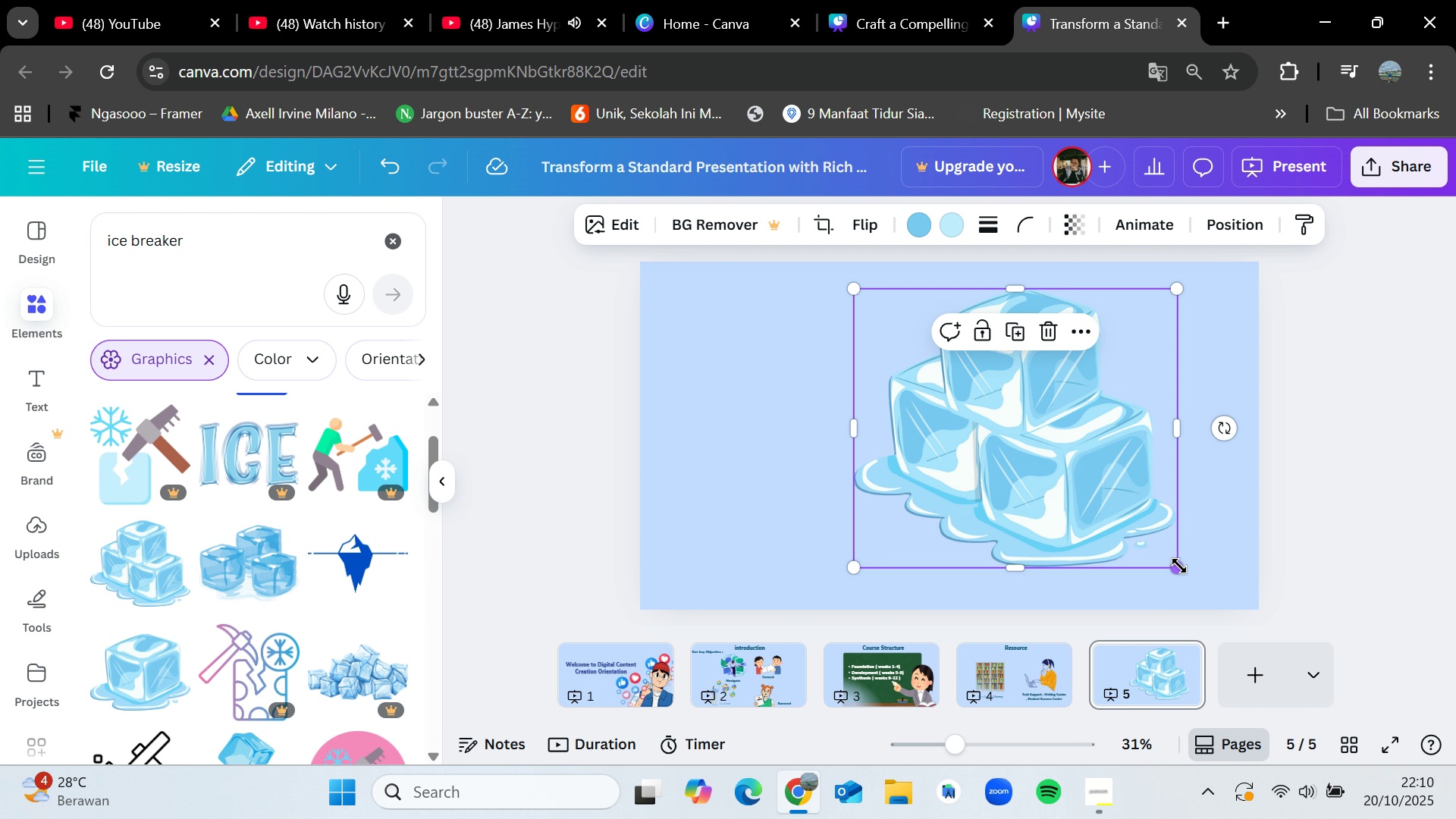 
left_click_drag(start_coordinate=[1179, 566], to_coordinate=[952, 427])
 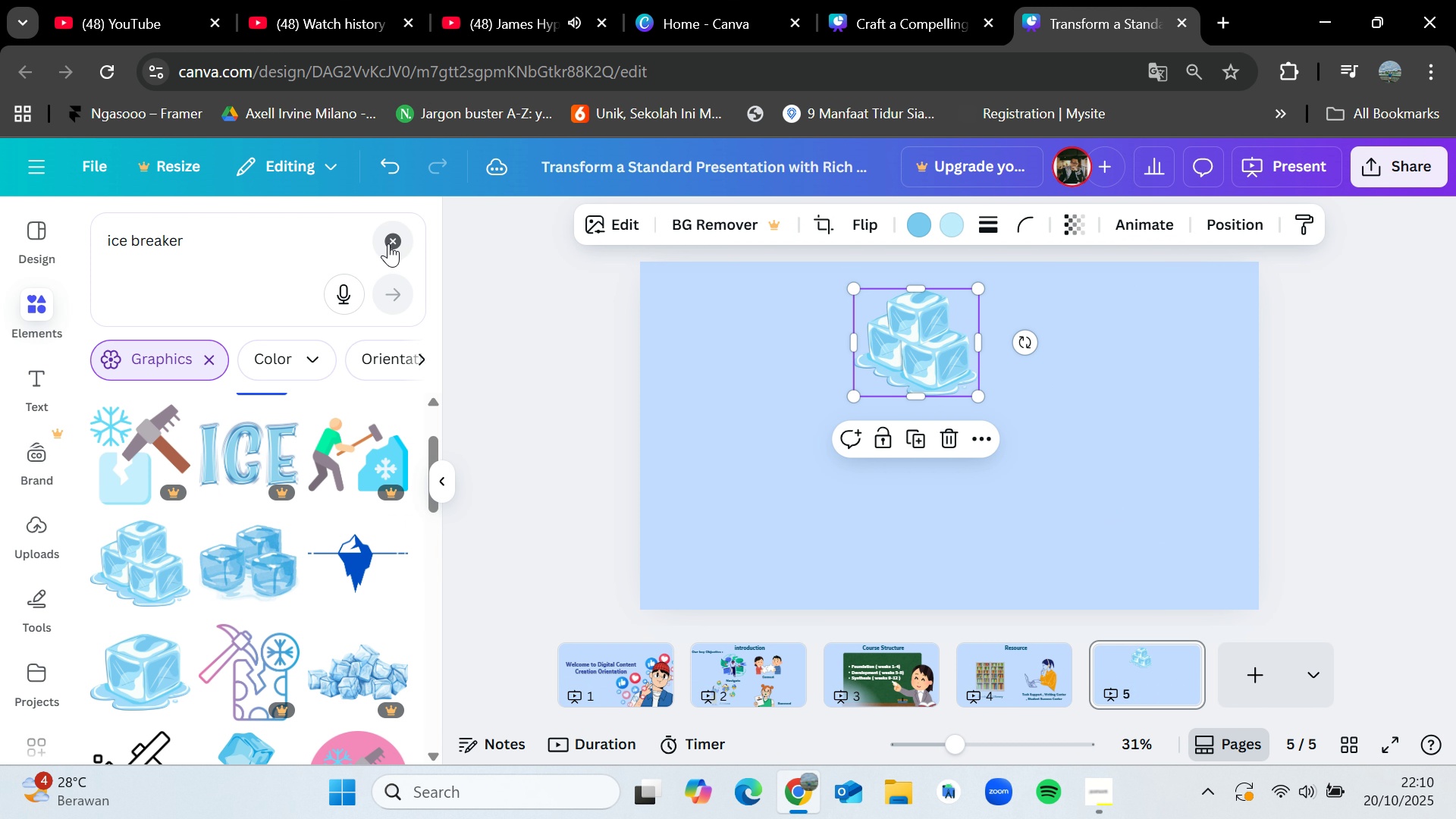 
left_click([388, 243])
 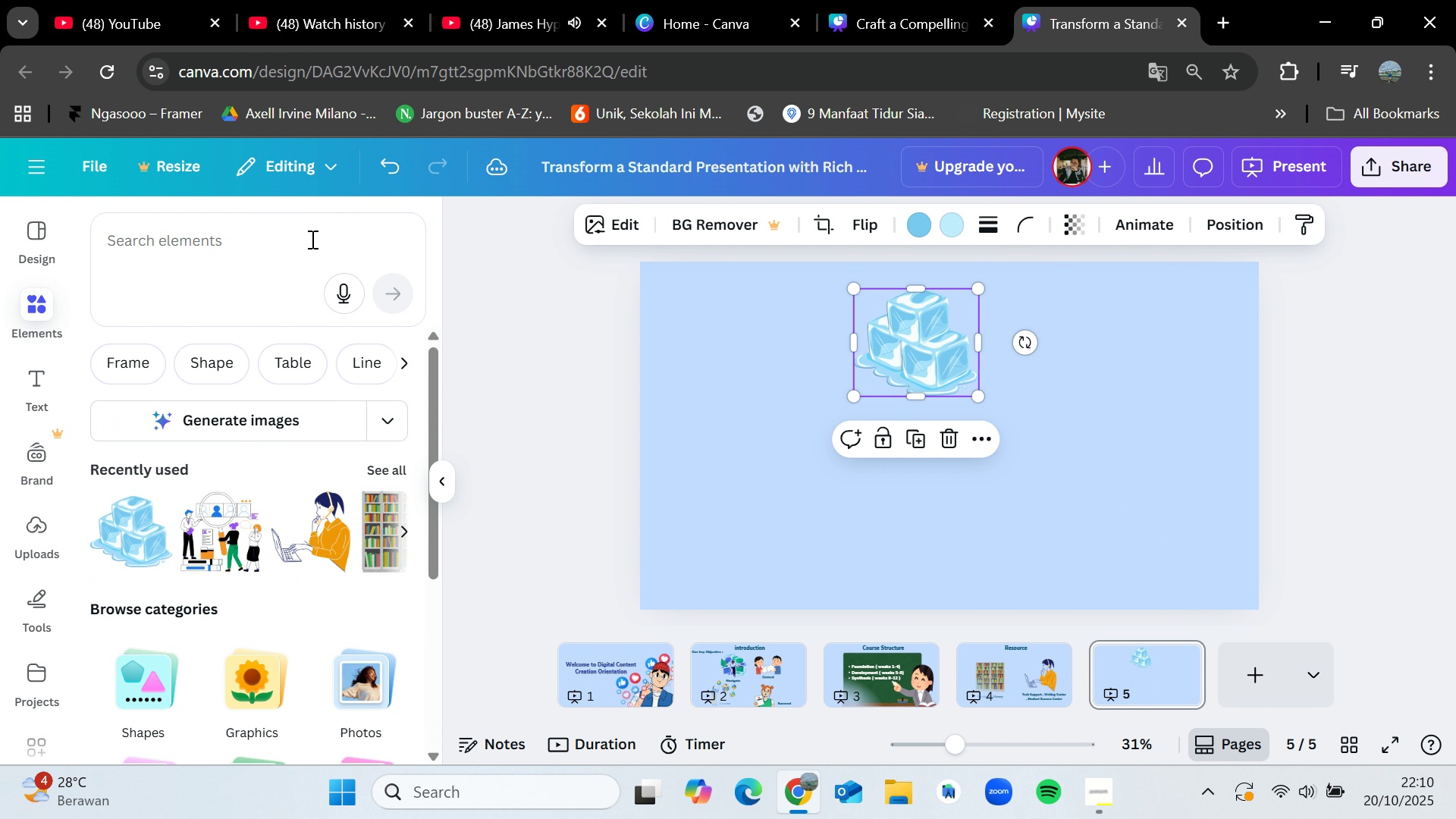 
left_click([311, 239])
 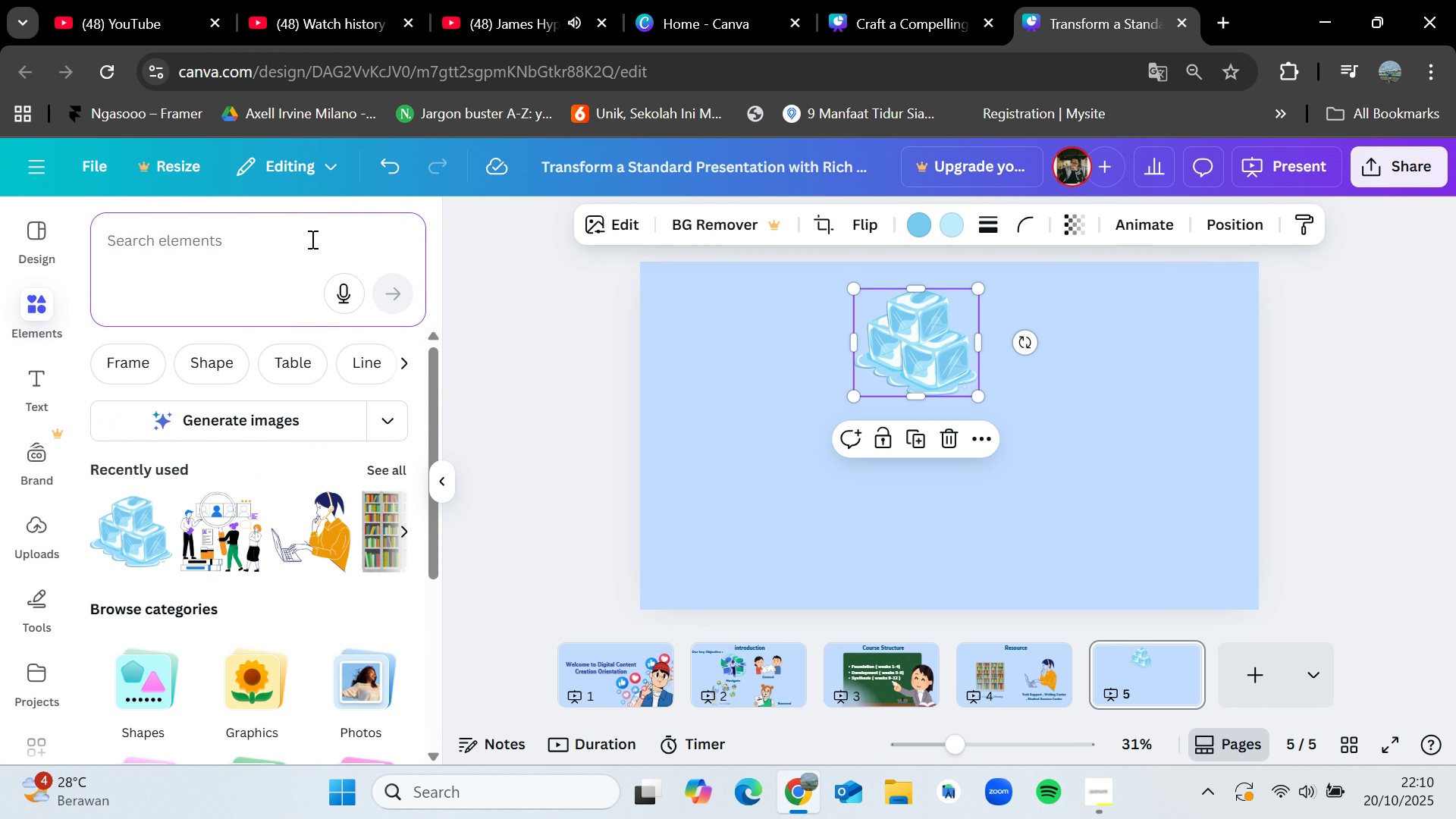 
type(axe)
 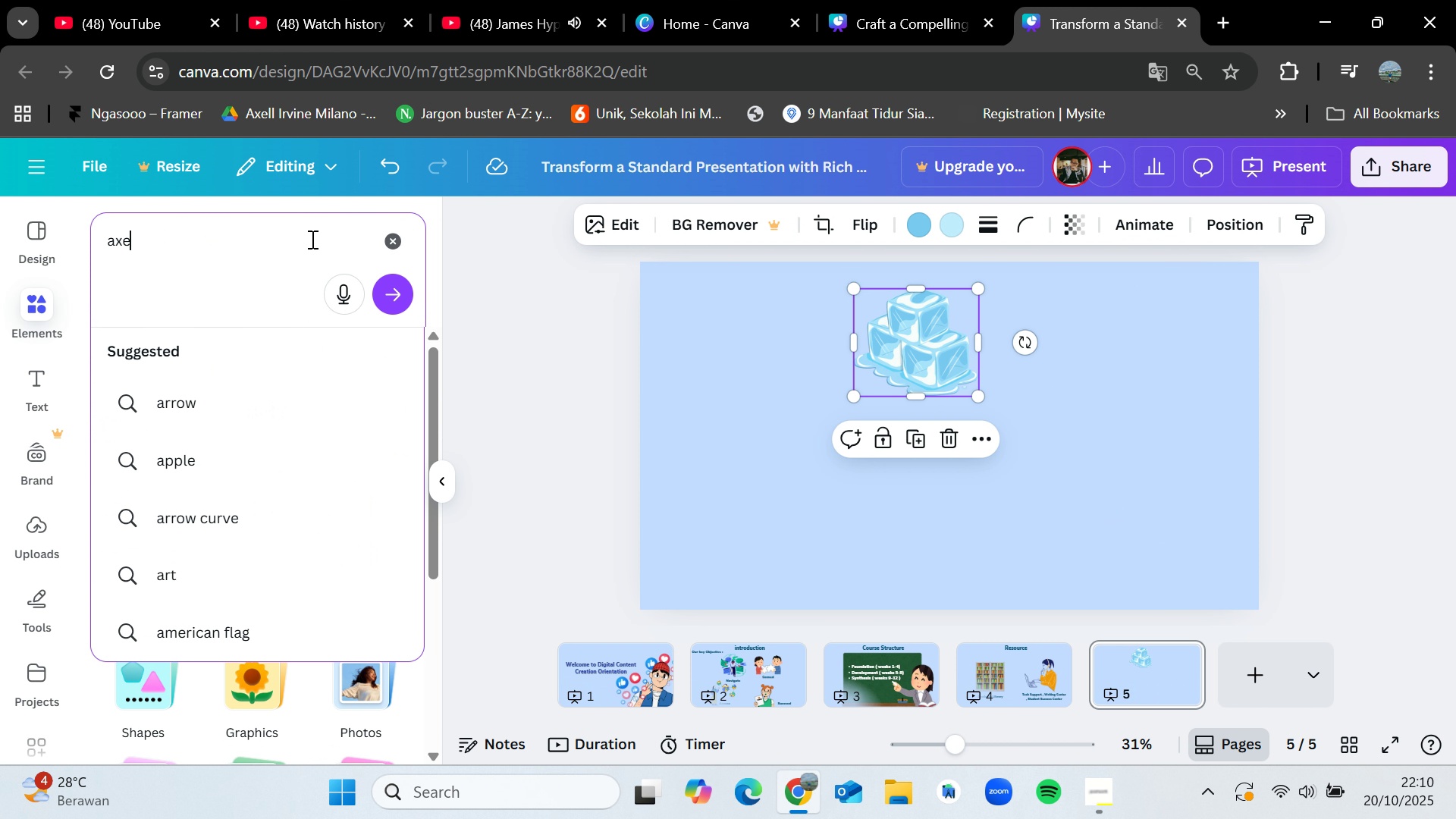 
key(Enter)
 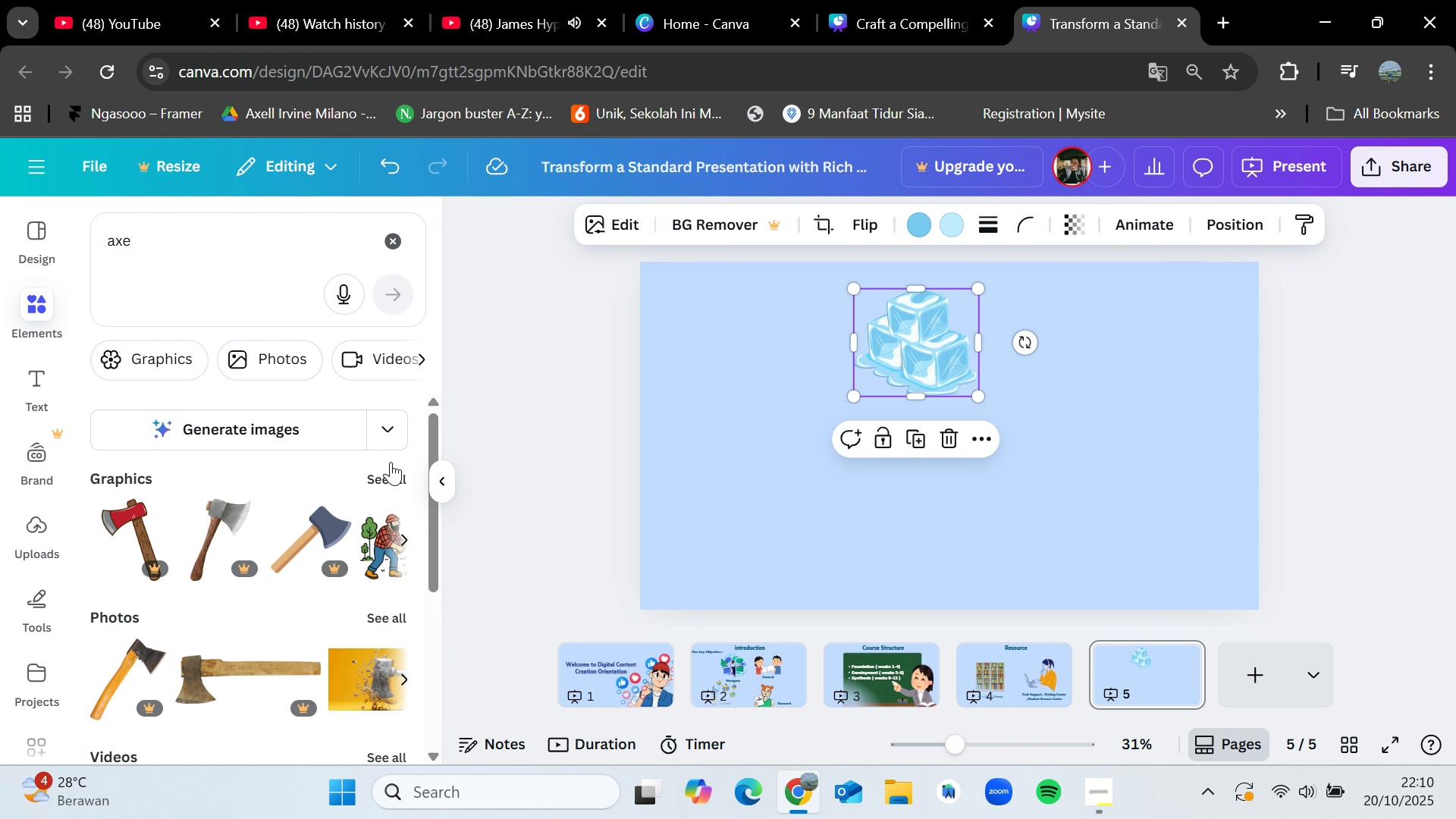 
left_click([397, 486])
 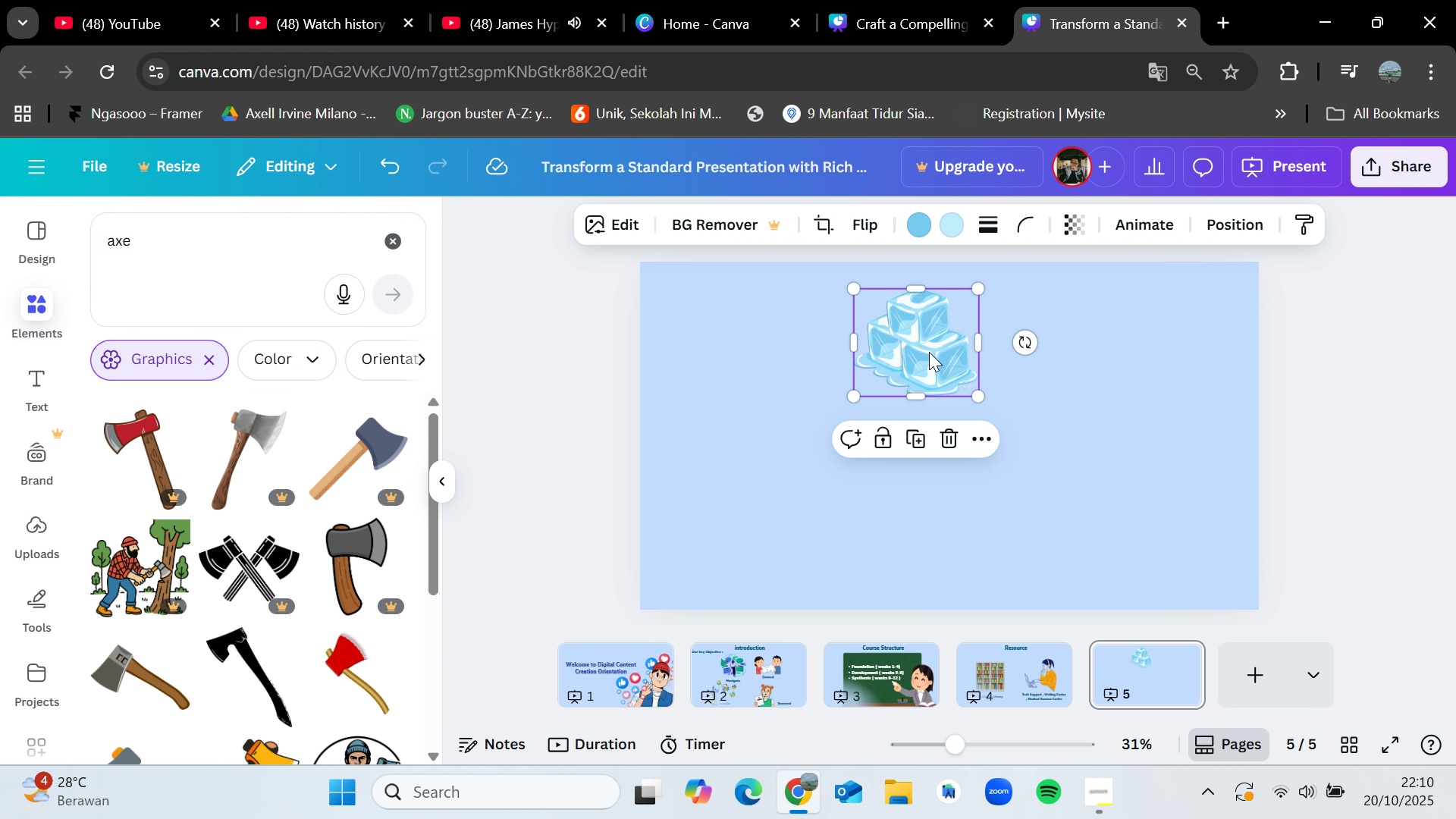 
left_click_drag(start_coordinate=[927, 350], to_coordinate=[884, 334])
 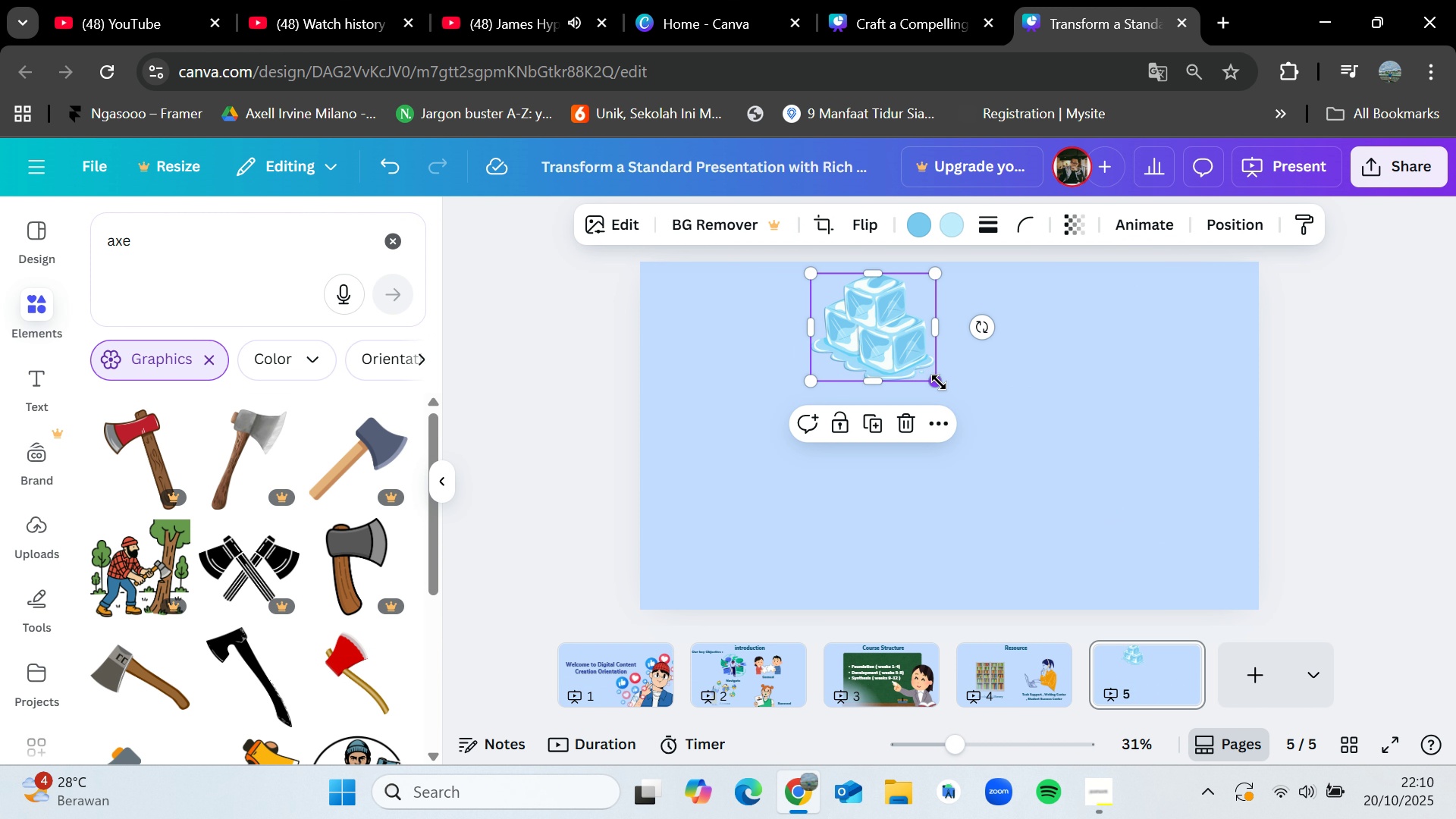 
left_click_drag(start_coordinate=[939, 382], to_coordinate=[927, 373])
 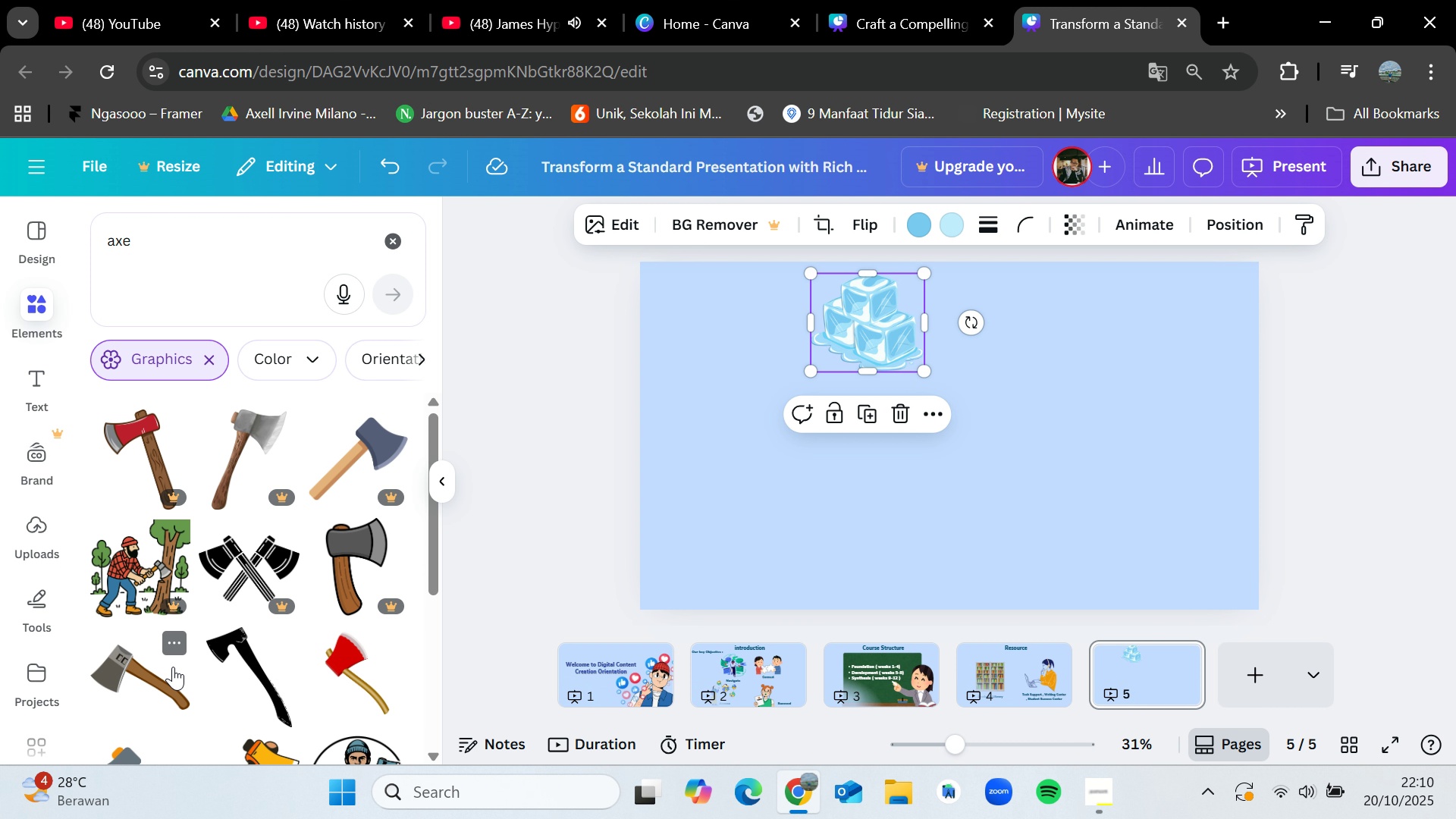 
left_click_drag(start_coordinate=[169, 673], to_coordinate=[930, 281])
 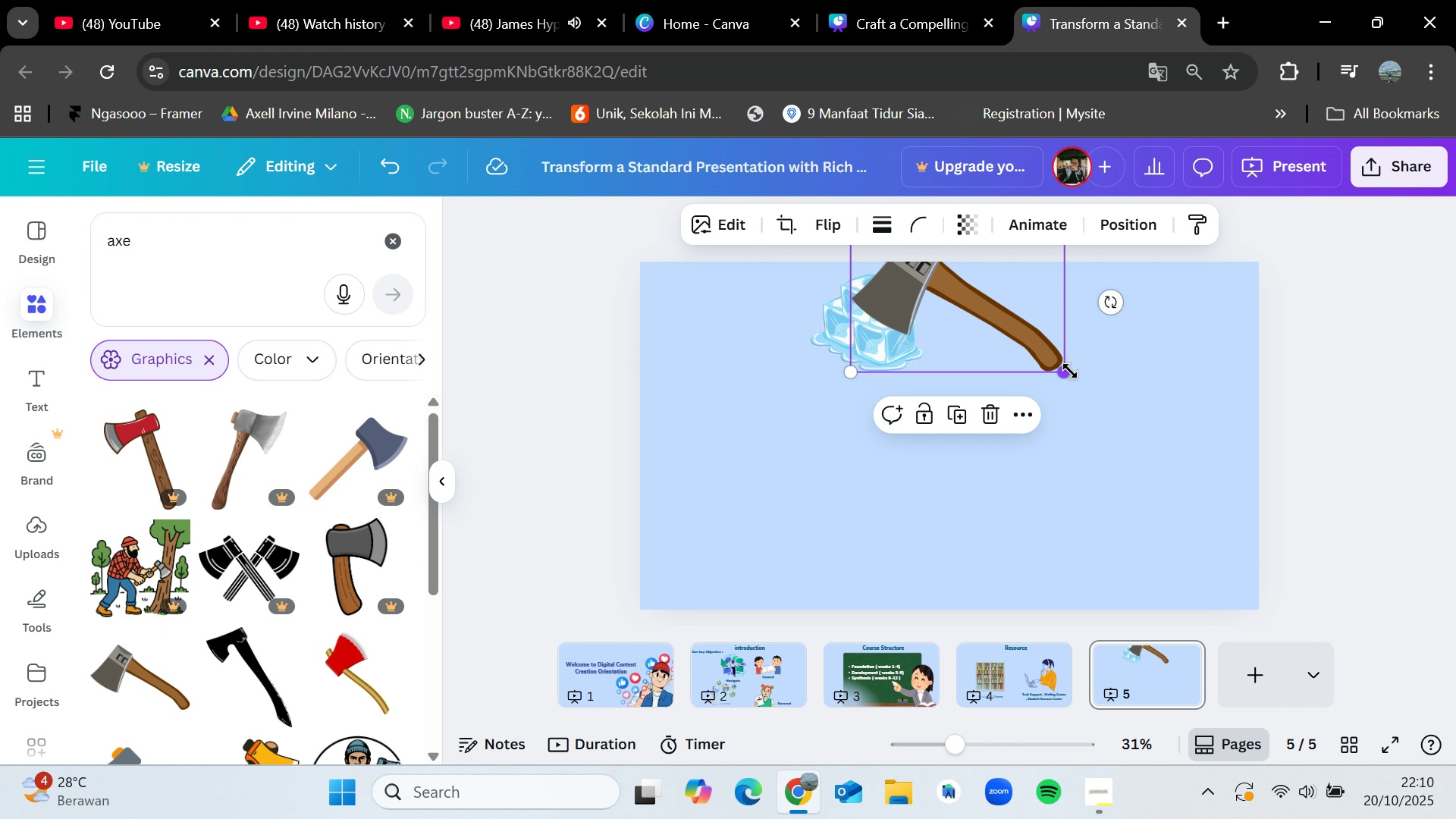 
left_click_drag(start_coordinate=[1068, 371], to_coordinate=[921, 306])
 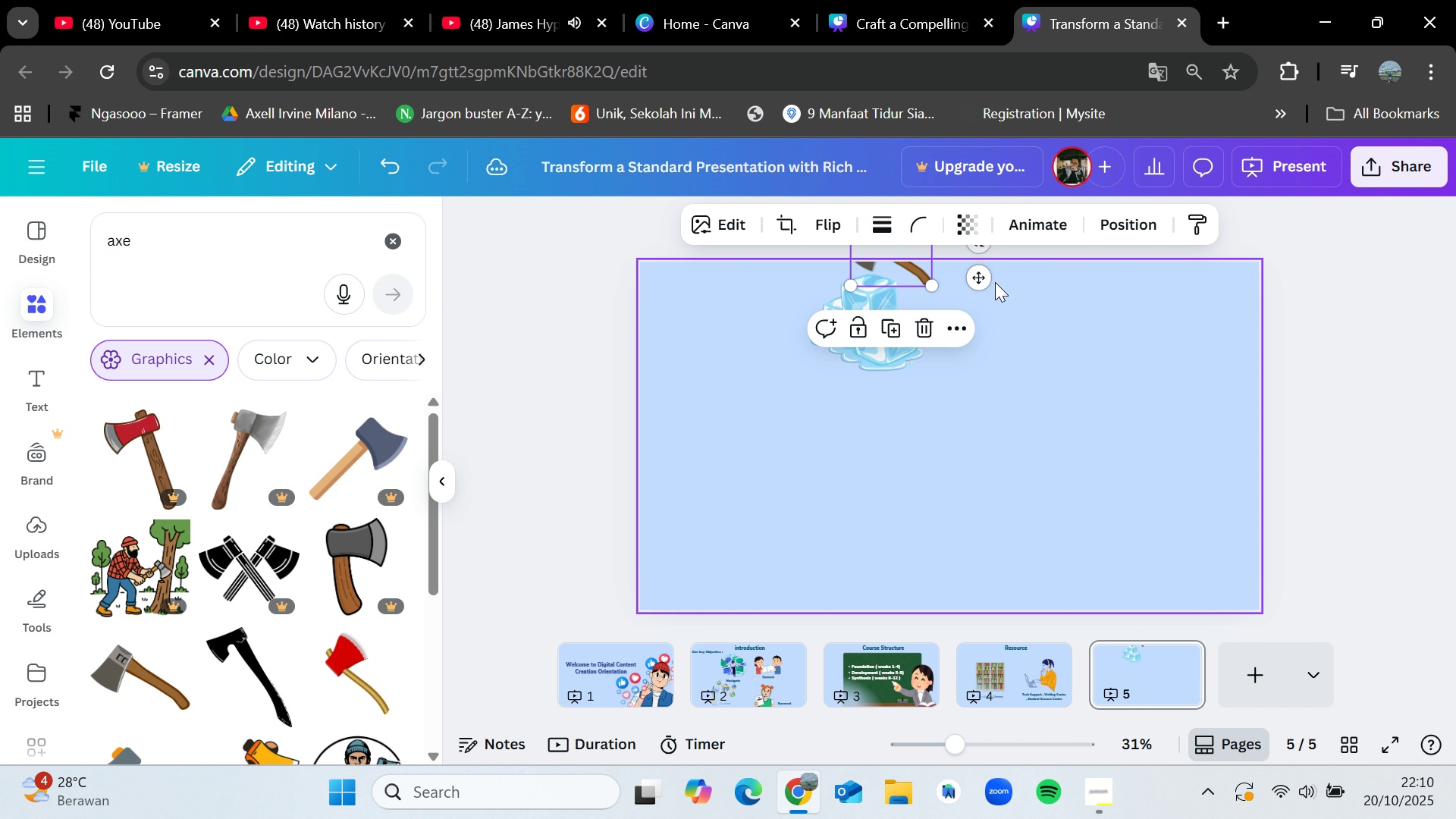 
left_click_drag(start_coordinate=[974, 276], to_coordinate=[988, 312])
 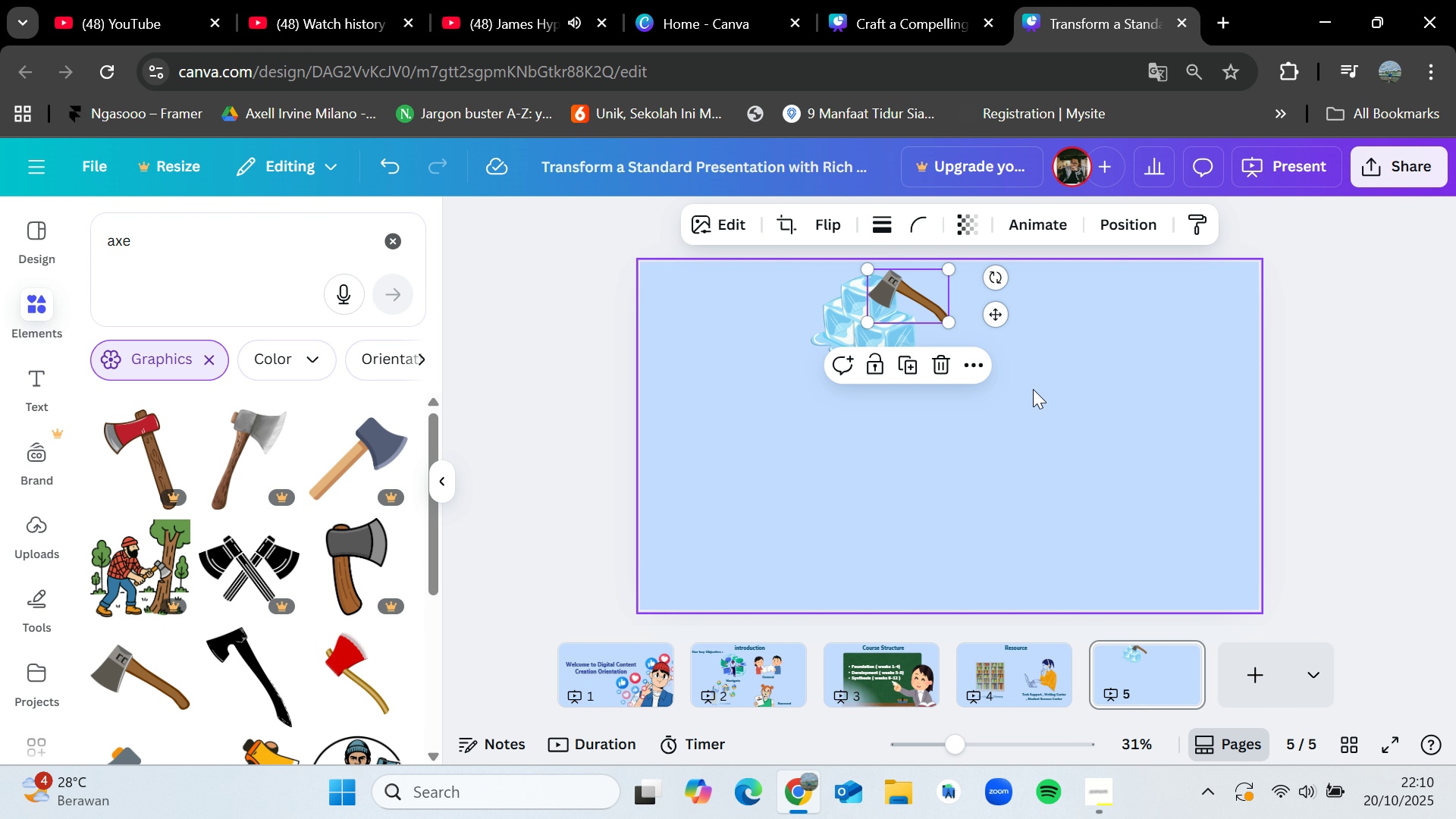 
left_click([1033, 389])
 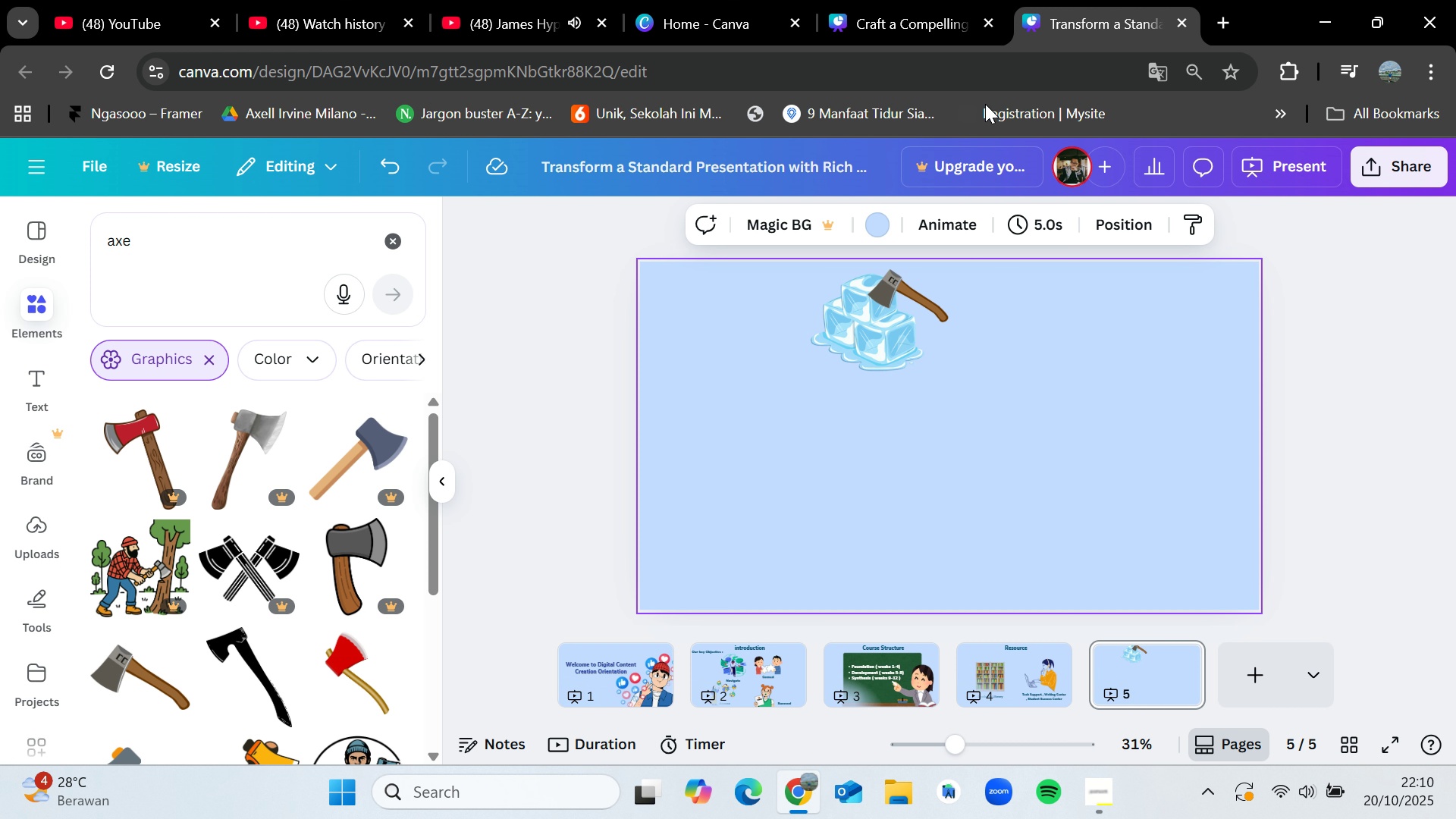 
left_click([946, 0])
 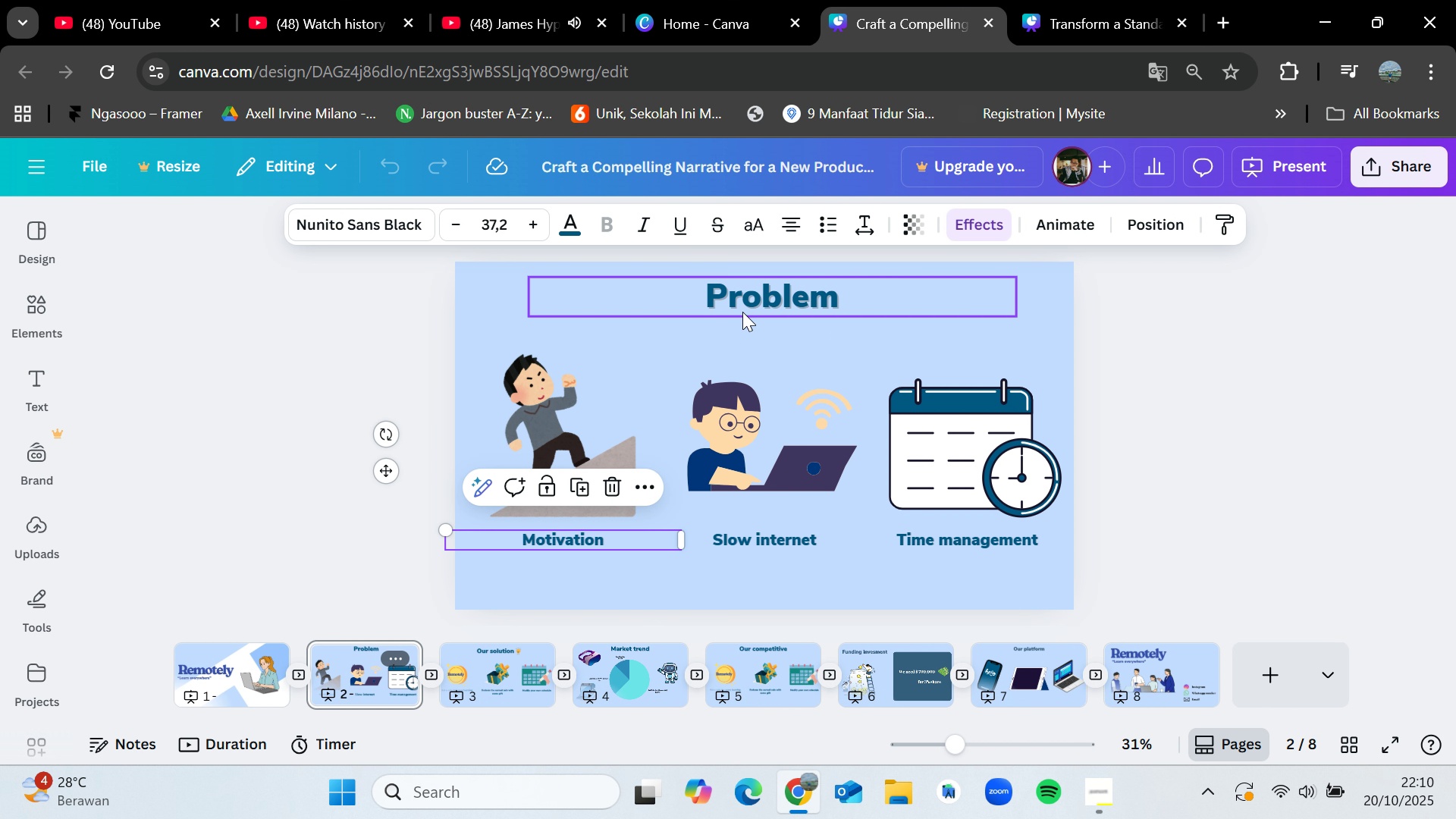 
left_click([744, 311])
 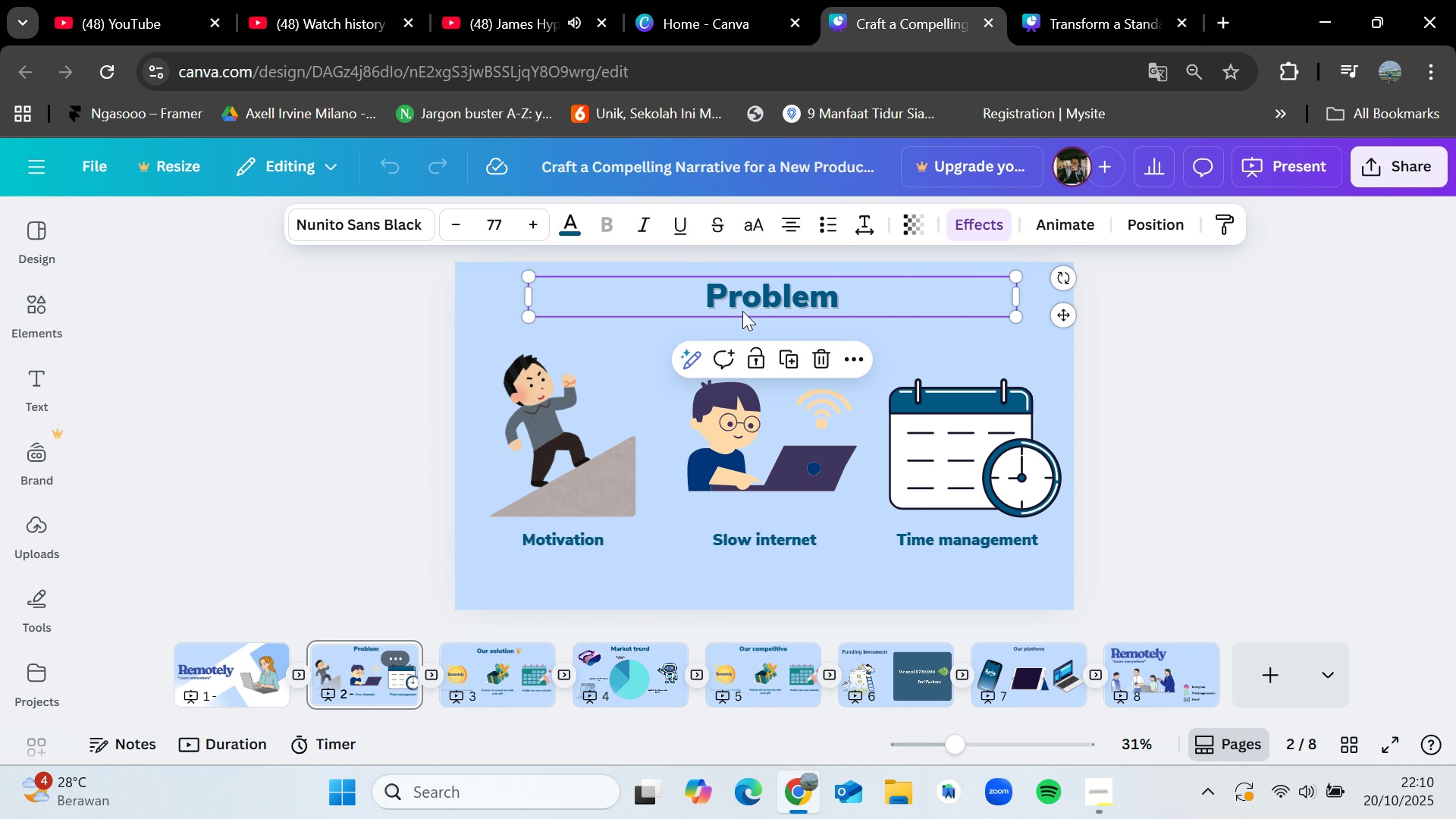 
key(Control+C)
 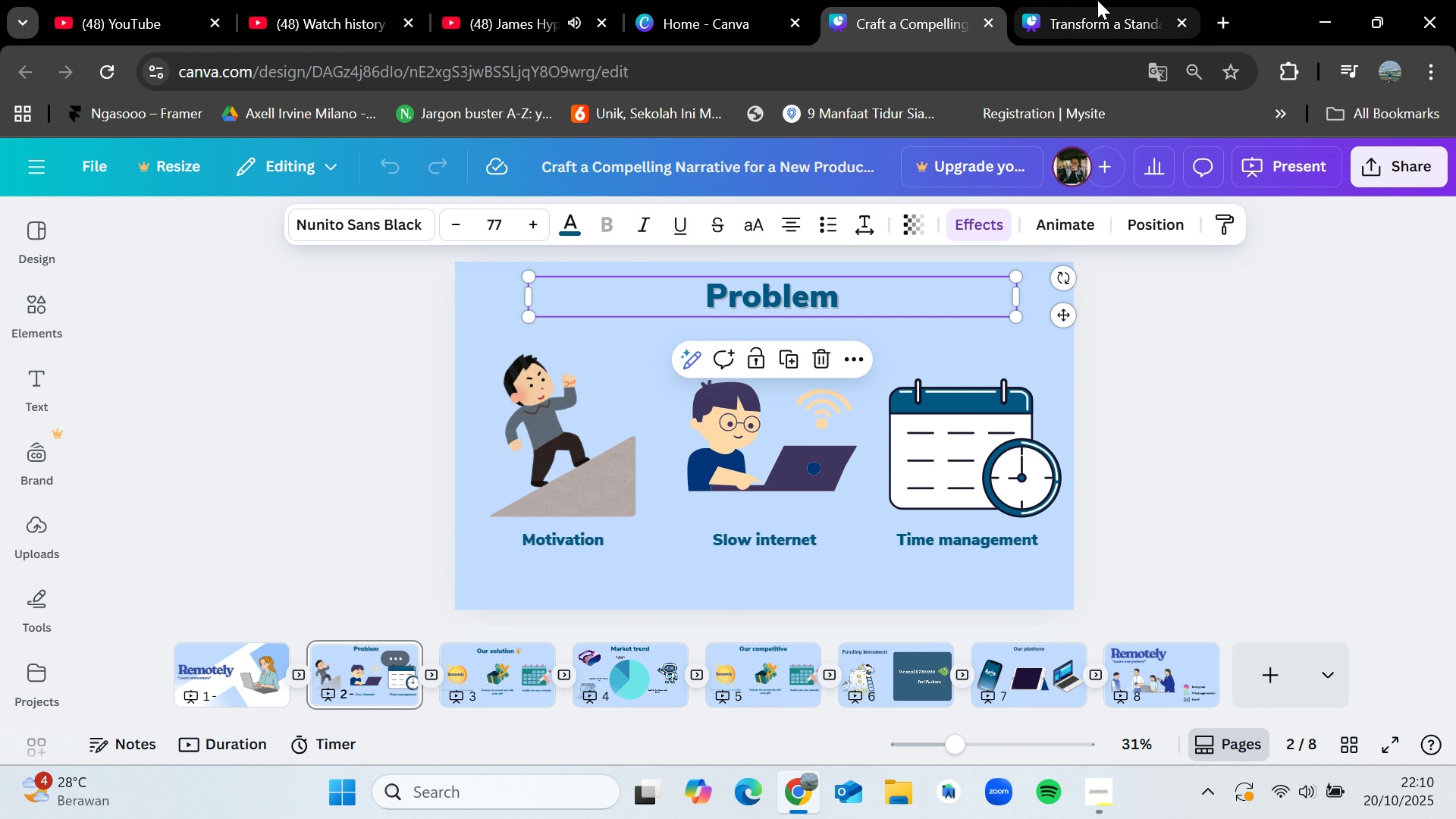 
left_click([1099, 0])
 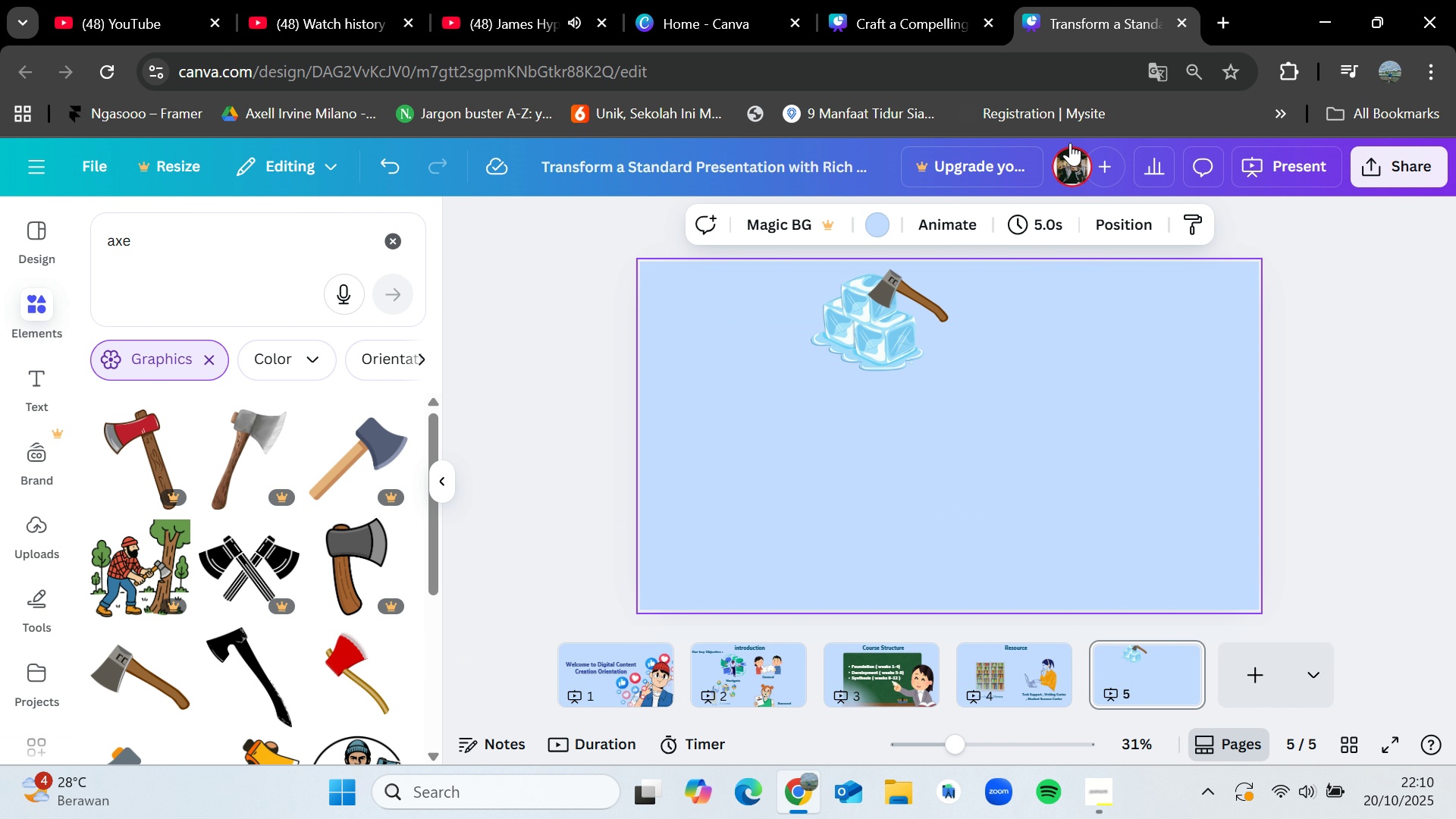 
key(Control+V)
 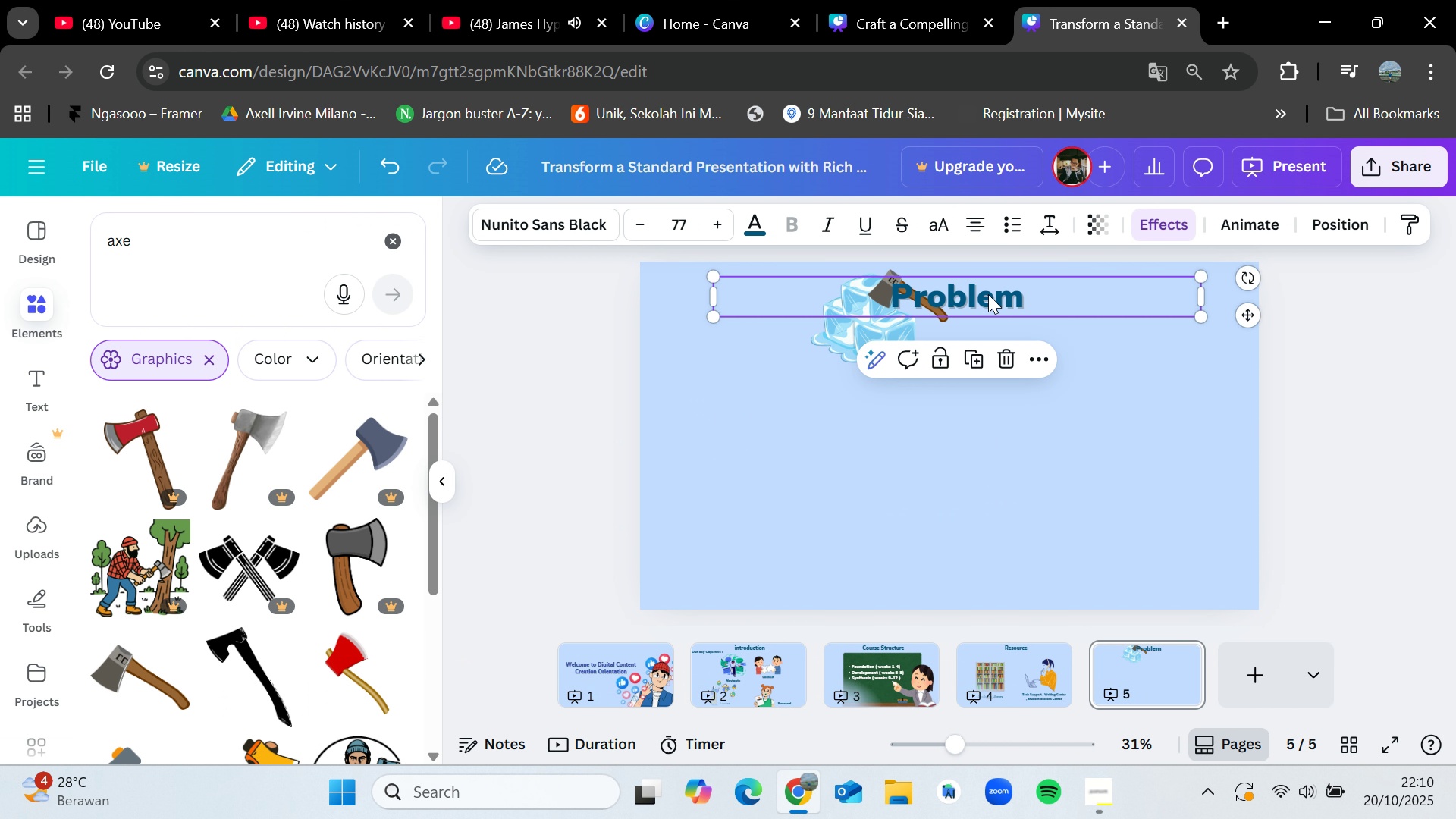 
left_click_drag(start_coordinate=[988, 293], to_coordinate=[1061, 292])
 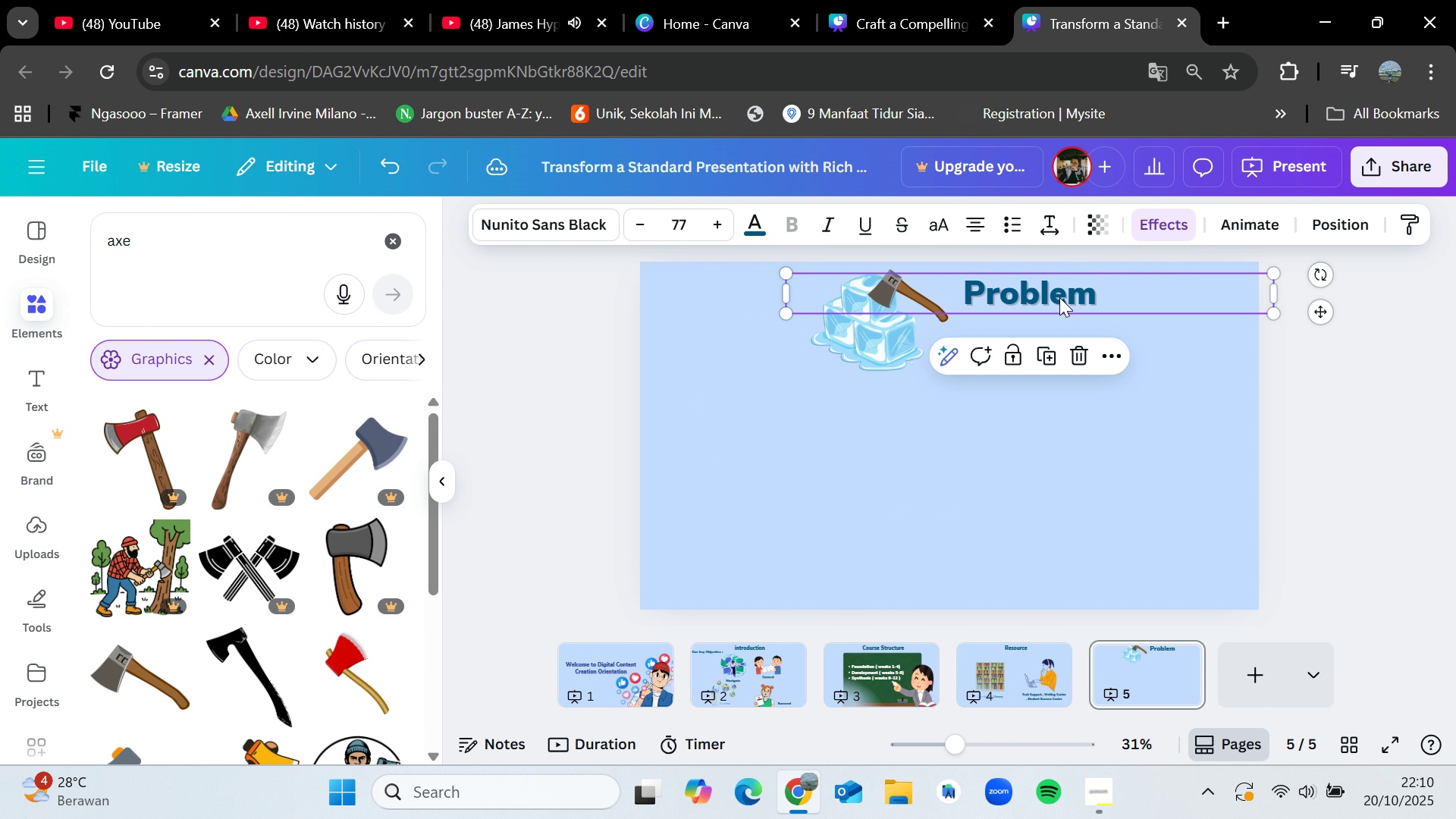 
left_click_drag(start_coordinate=[1060, 294], to_coordinate=[1059, 300])
 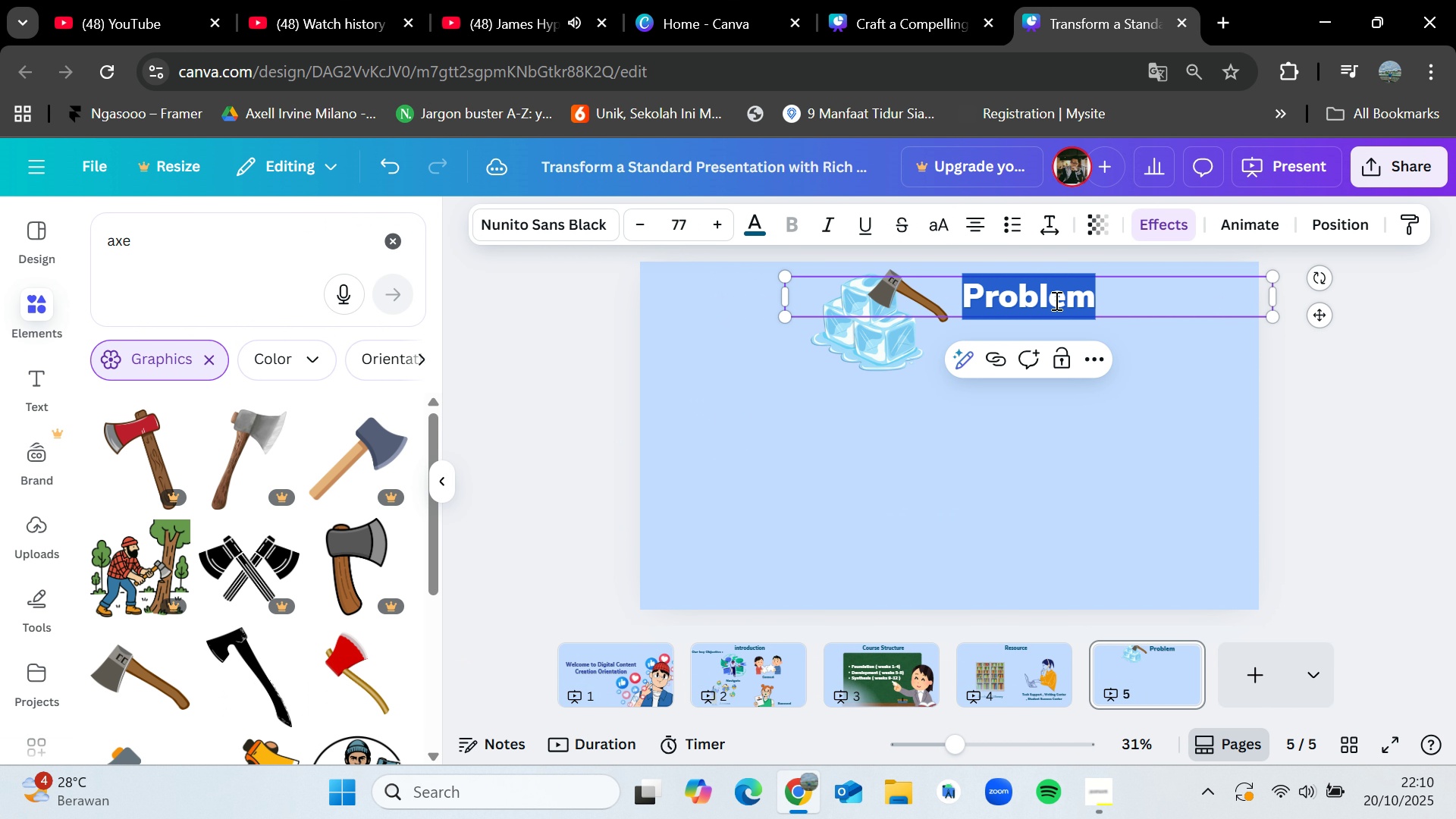 
double_click([1059, 300])
 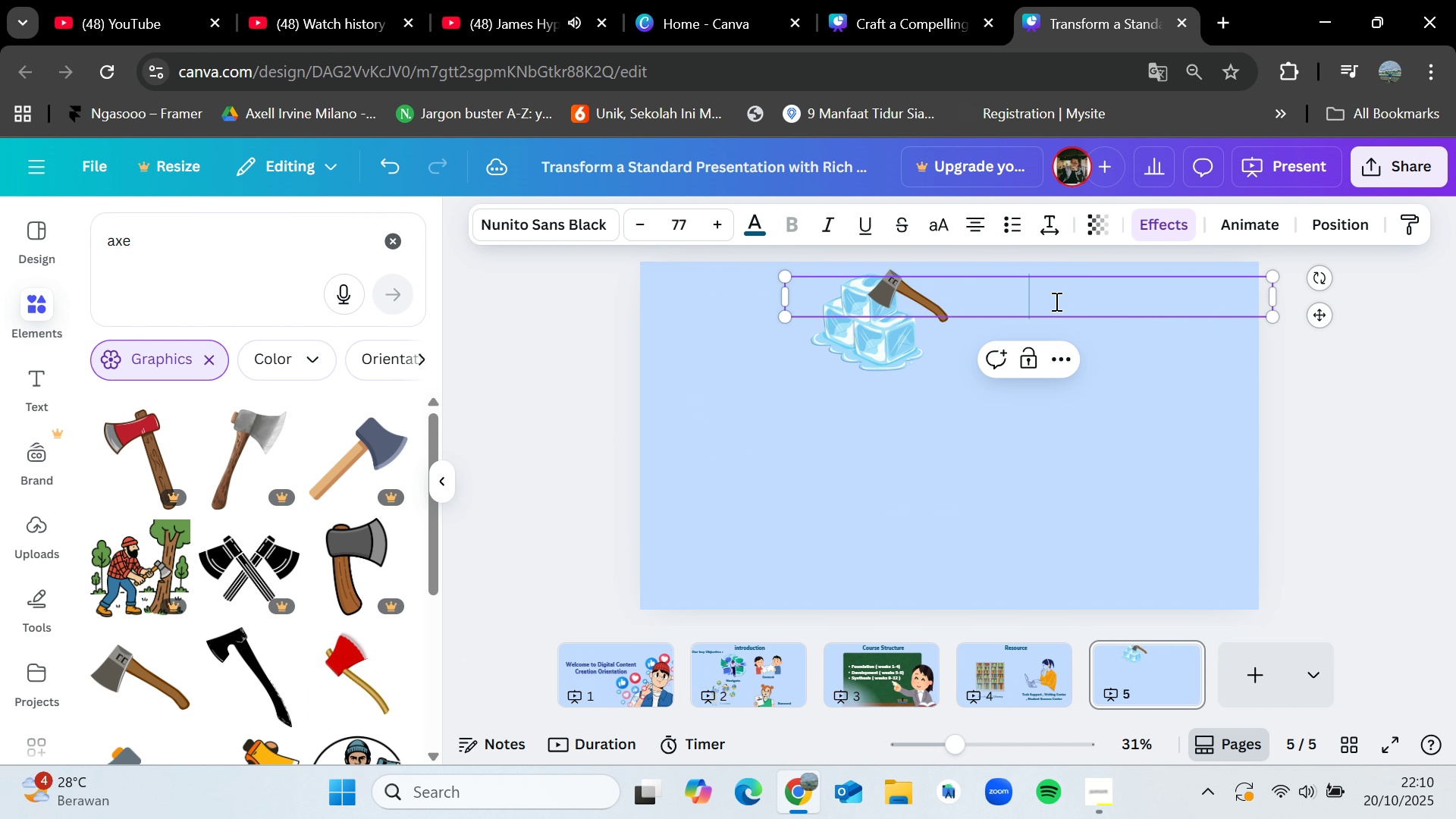 
key(Backspace)
type(Ice Breaker)
 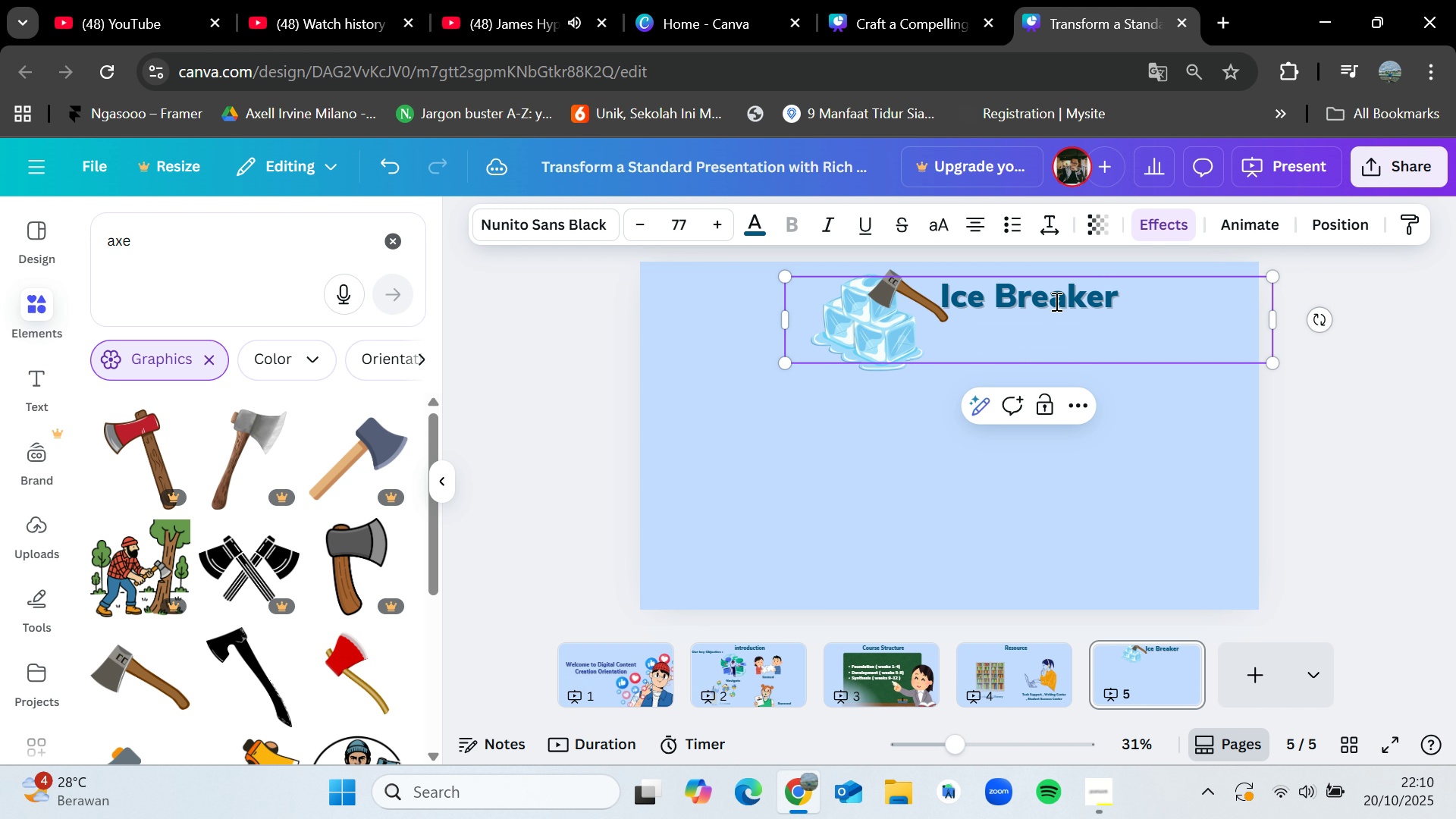 
 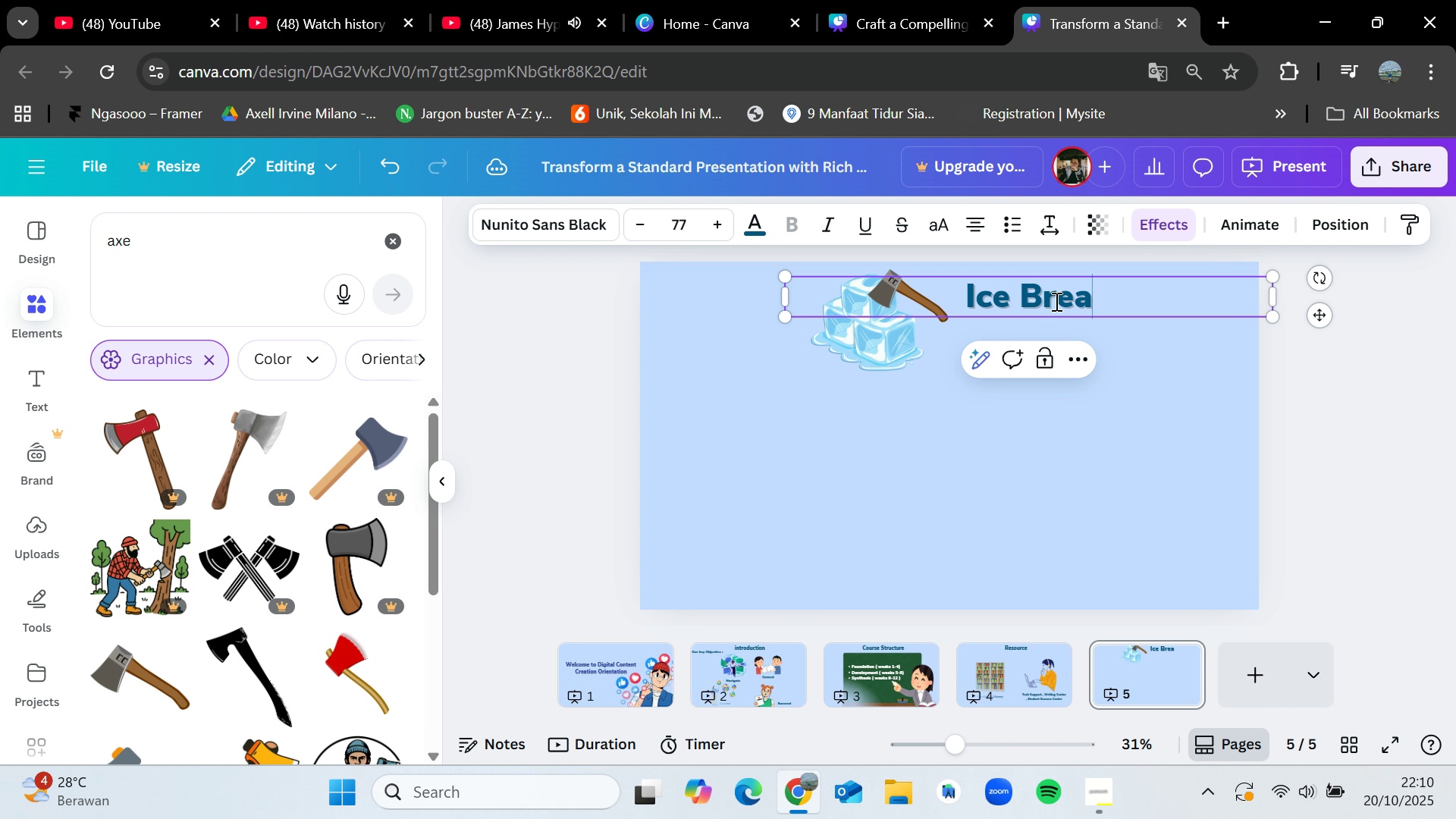 
key(Enter)
 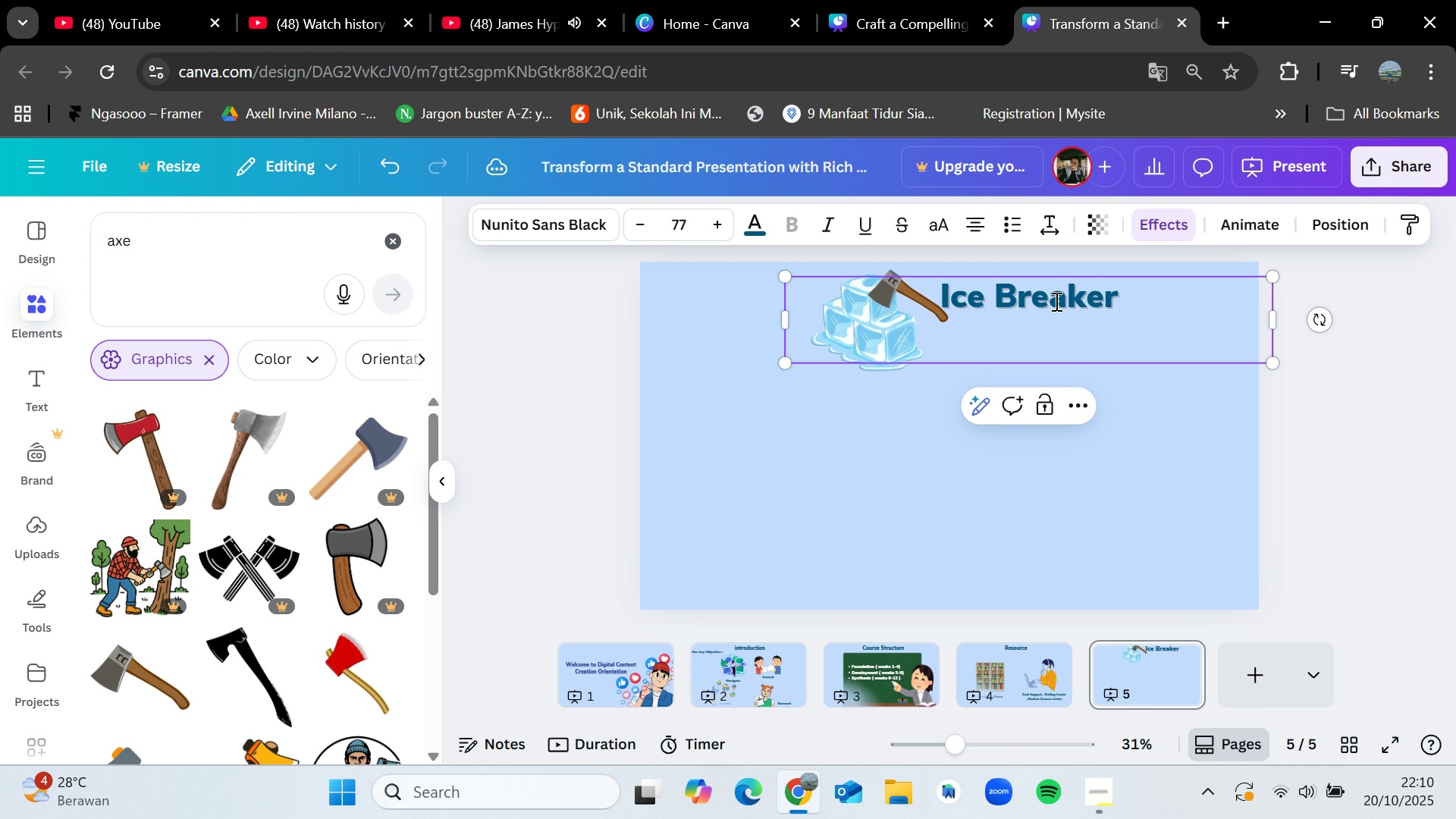 
hold_key(key=ShiftLeft, duration=0.41)
 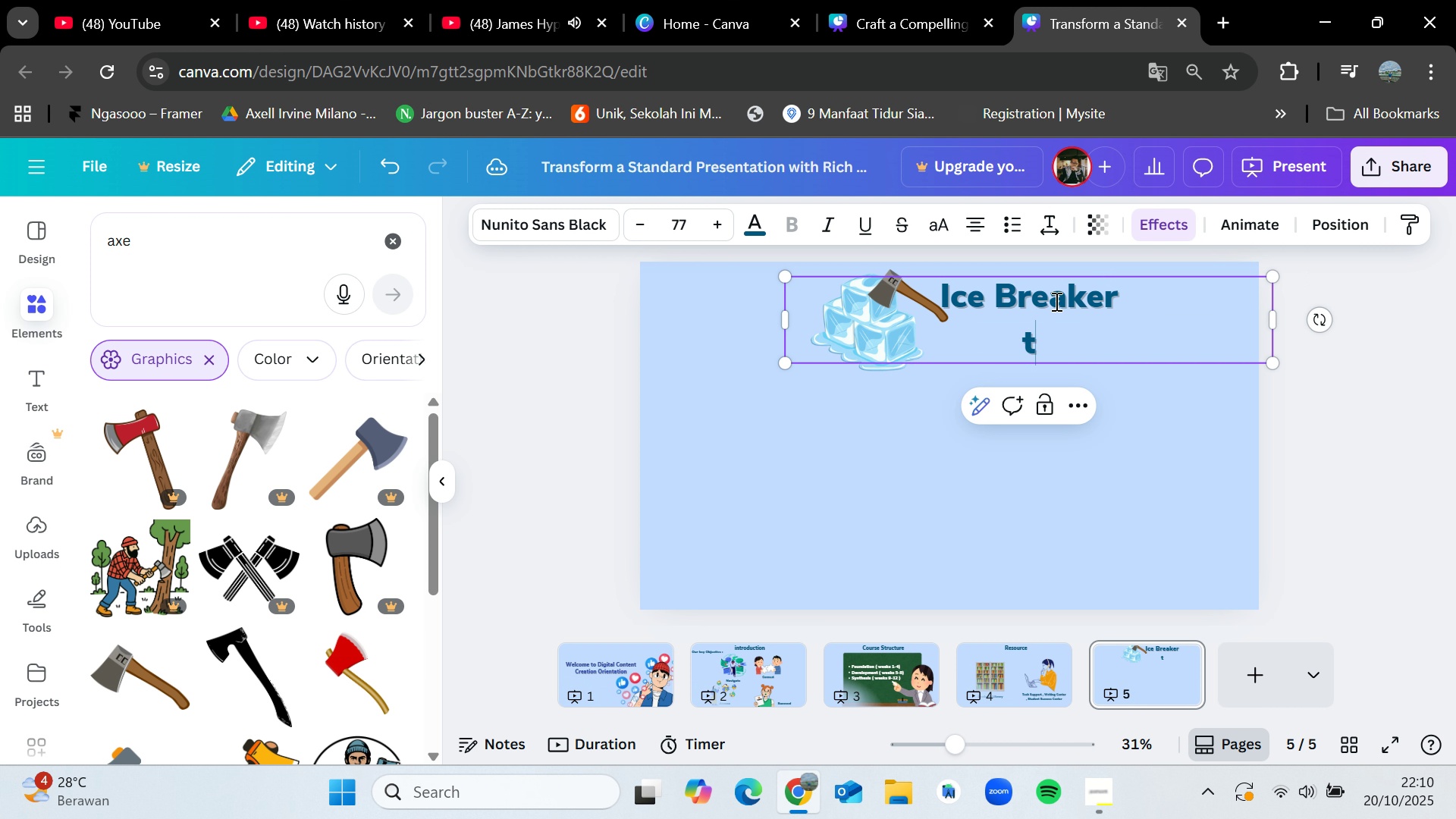 
type(tim)
key(Backspace)
key(Backspace)
key(Backspace)
type(Time)
 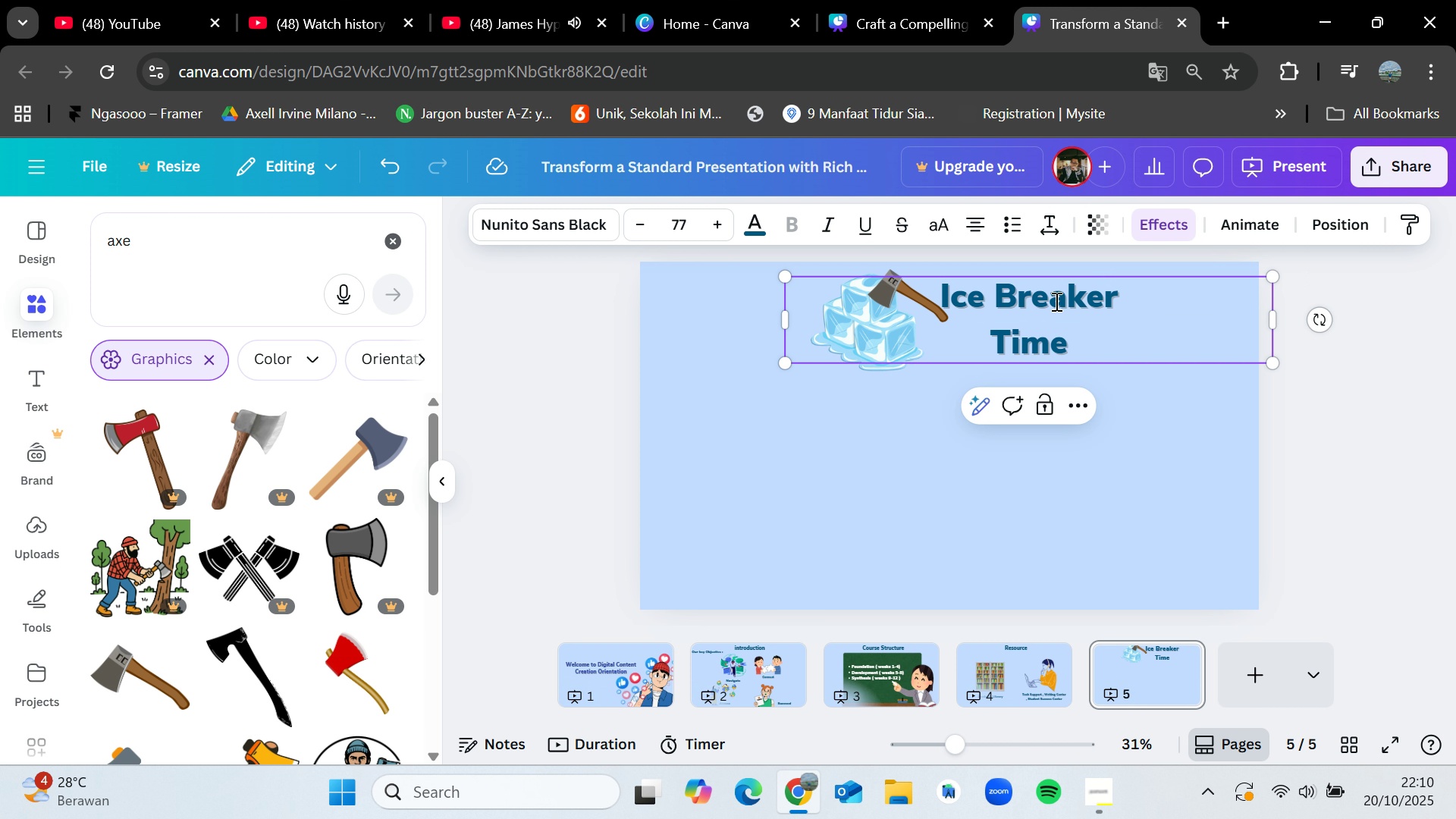 
left_click([1107, 319])
 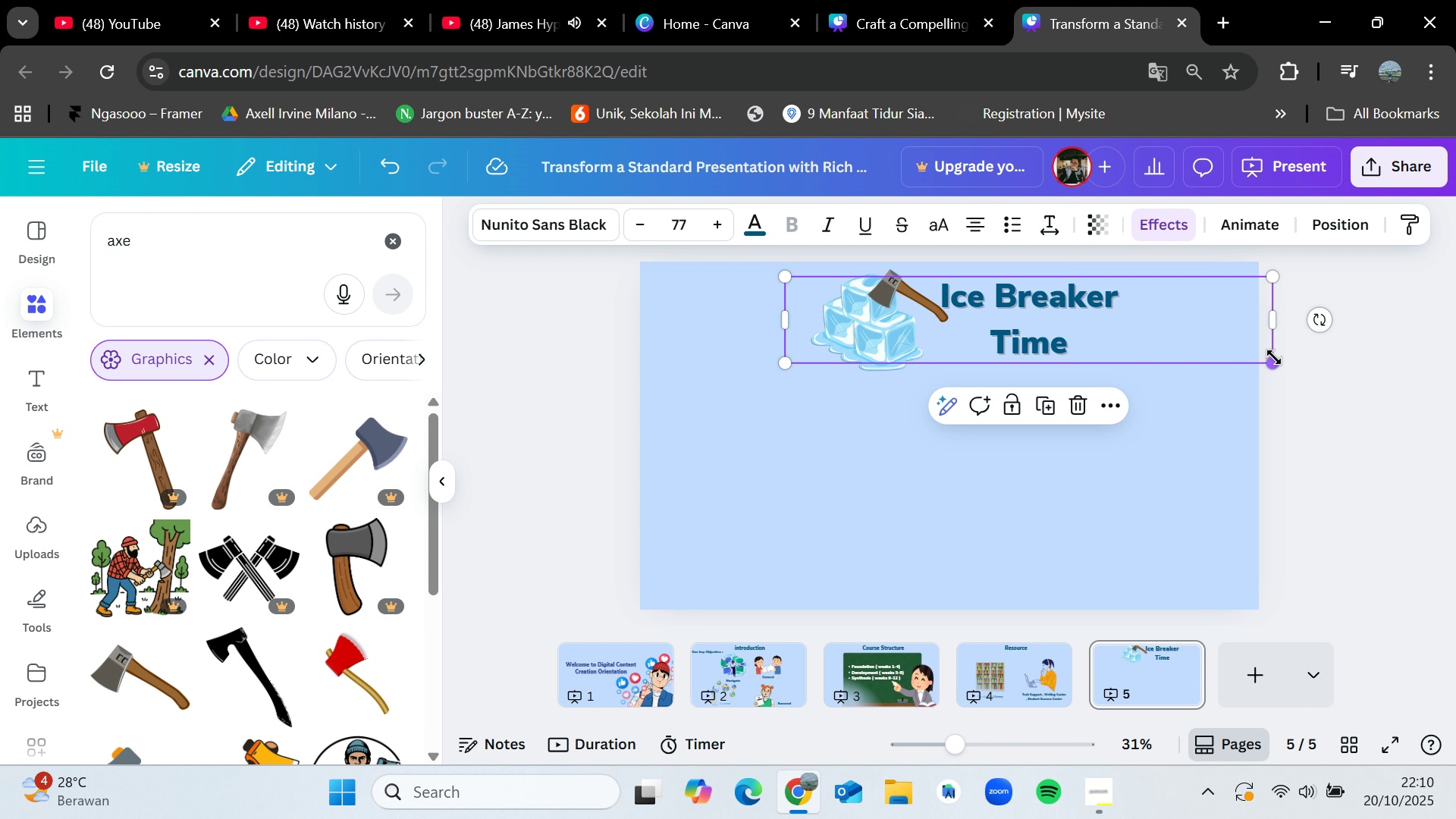 
left_click_drag(start_coordinate=[1273, 357], to_coordinate=[1173, 321])
 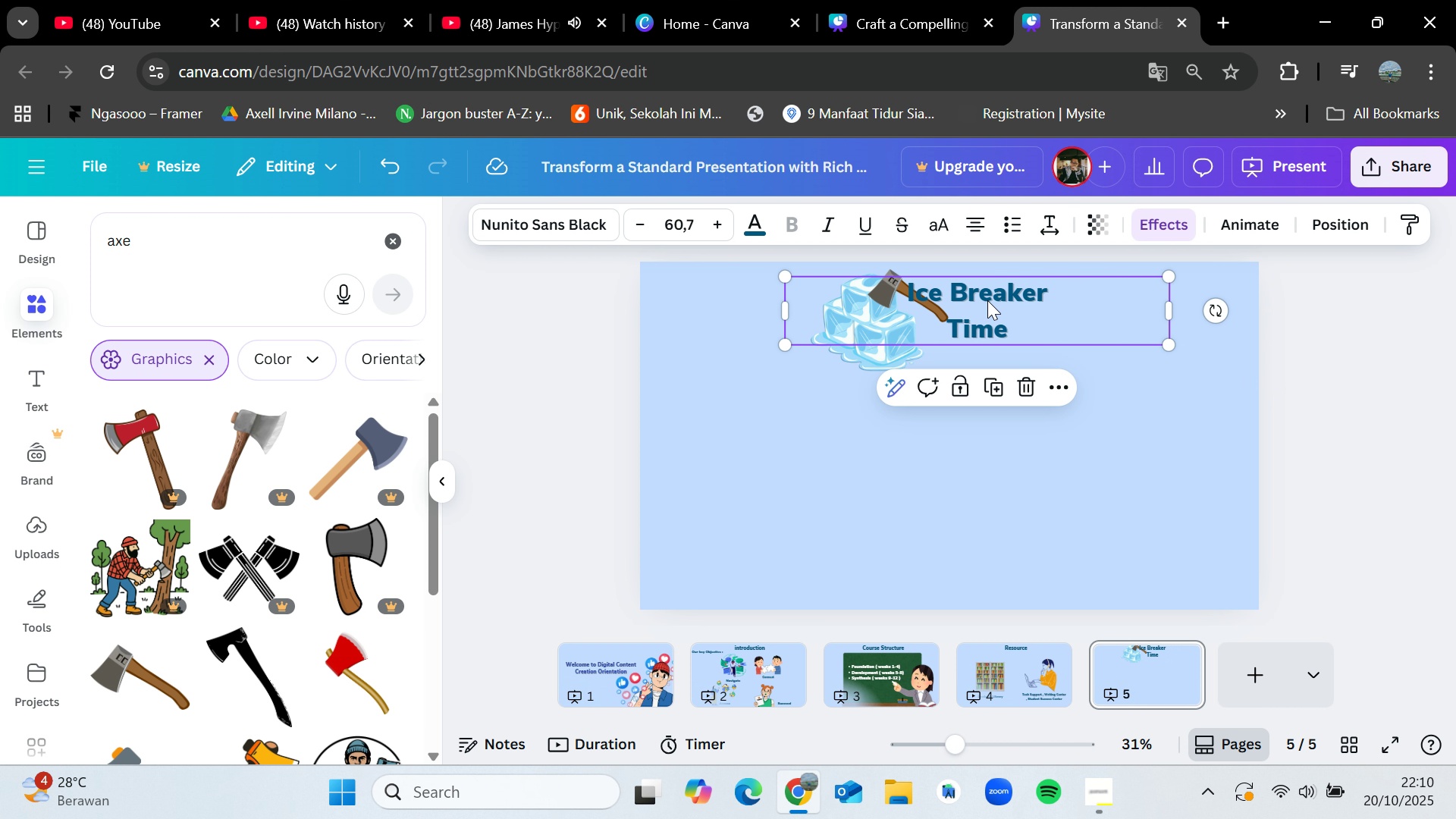 
left_click_drag(start_coordinate=[987, 300], to_coordinate=[1025, 305])
 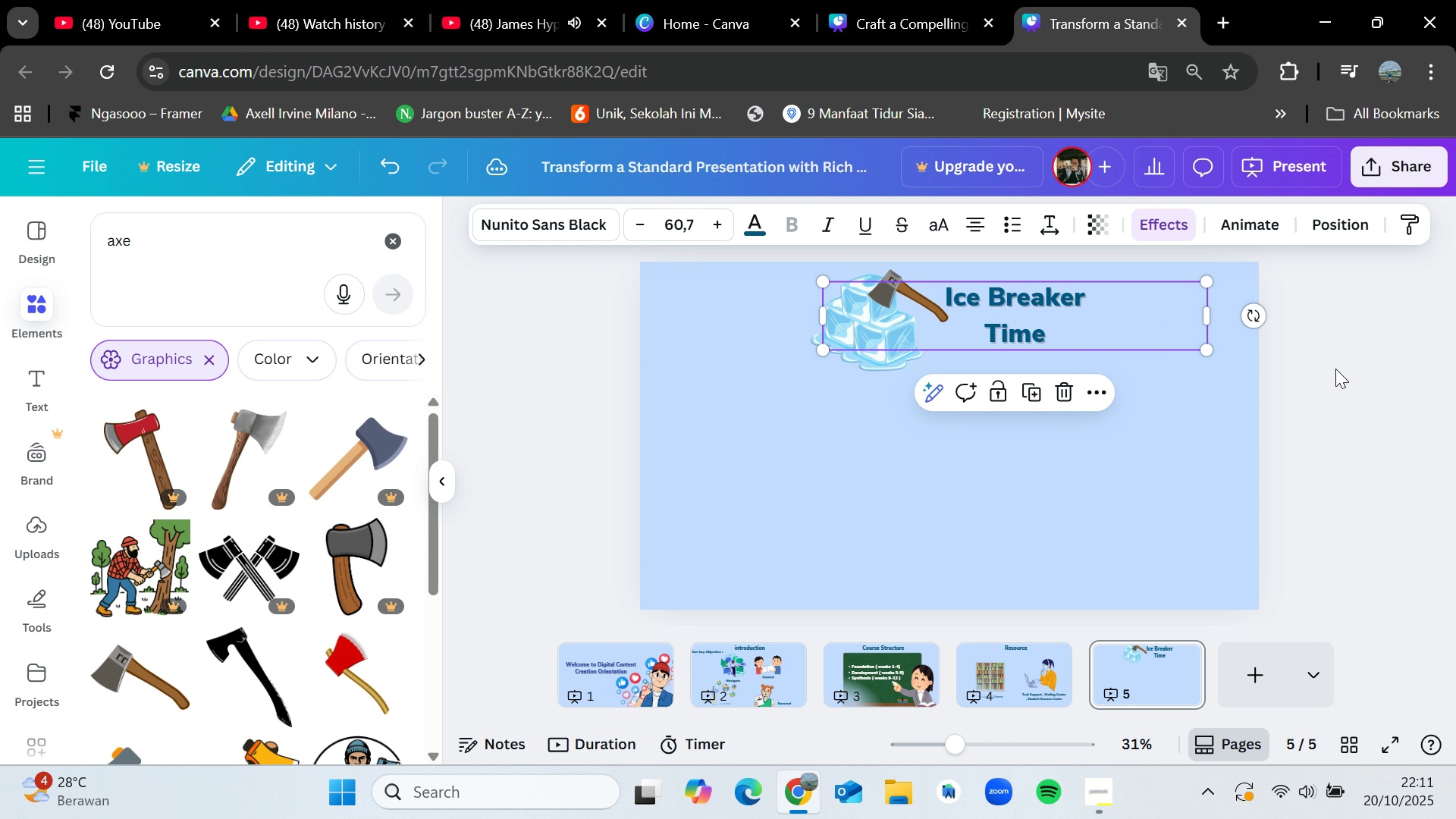 
left_click([1335, 369])
 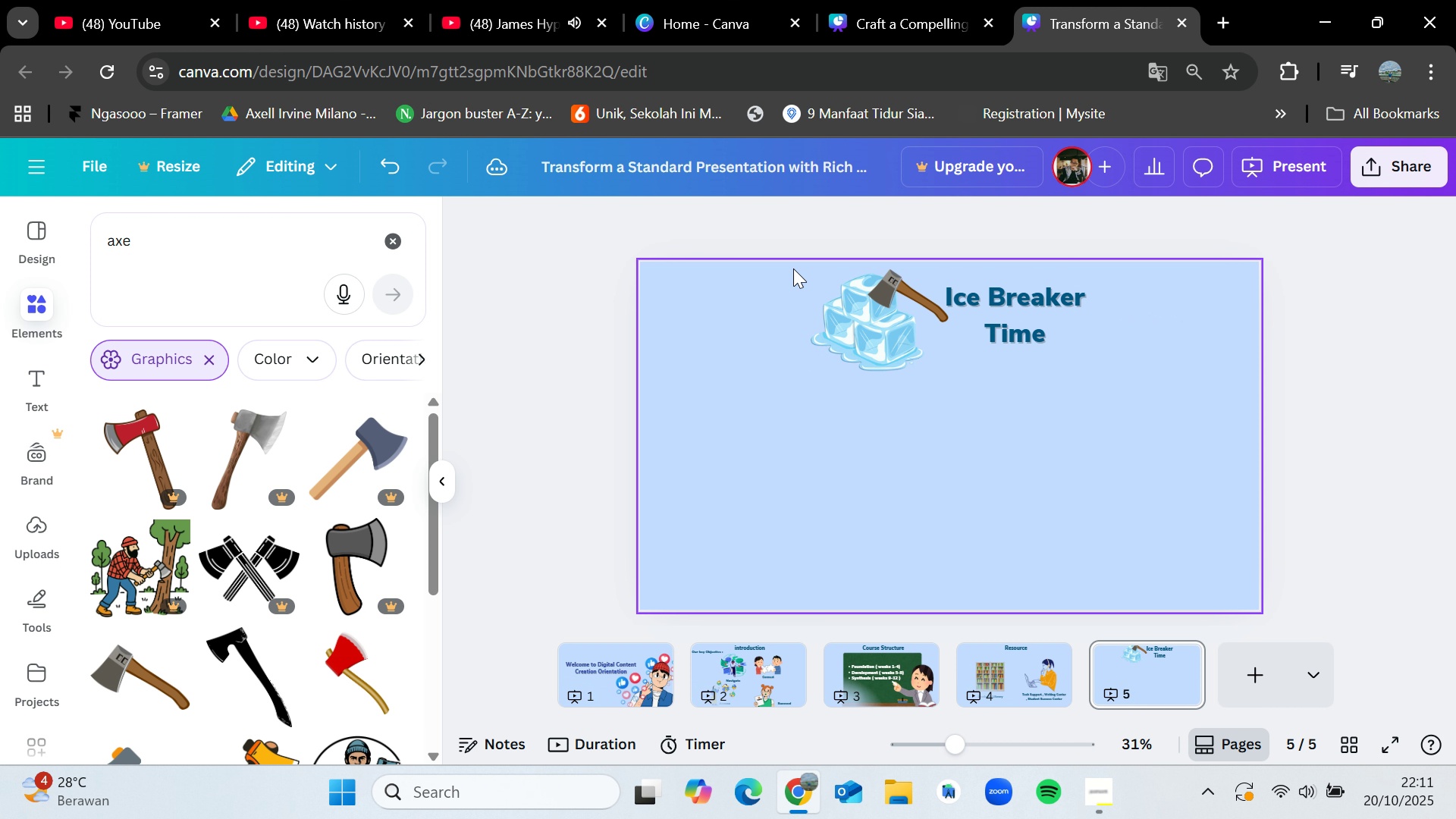 
left_click_drag(start_coordinate=[785, 268], to_coordinate=[1100, 363])
 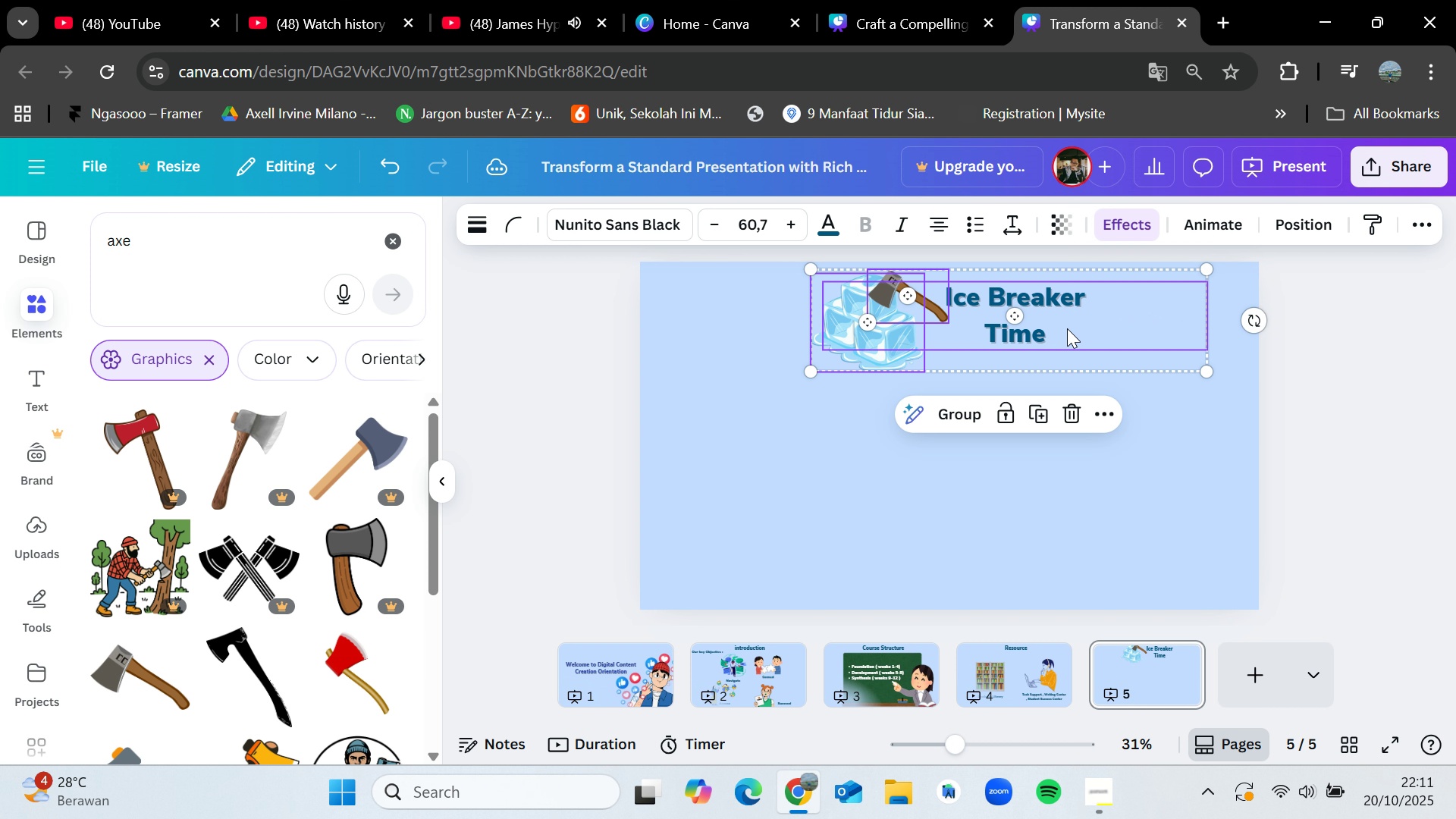 
left_click_drag(start_coordinate=[1067, 329], to_coordinate=[1036, 332])
 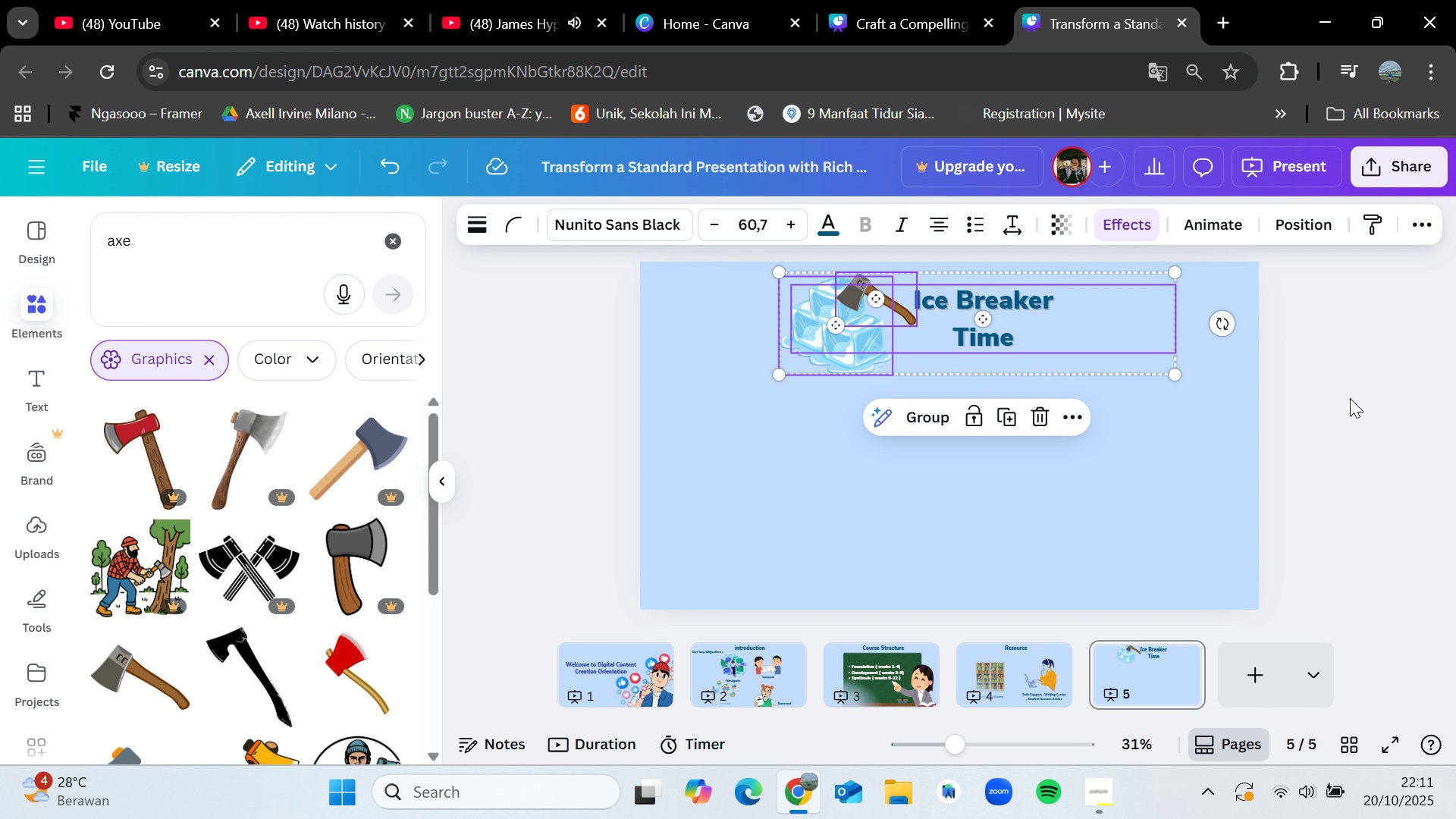 
left_click([1375, 410])
 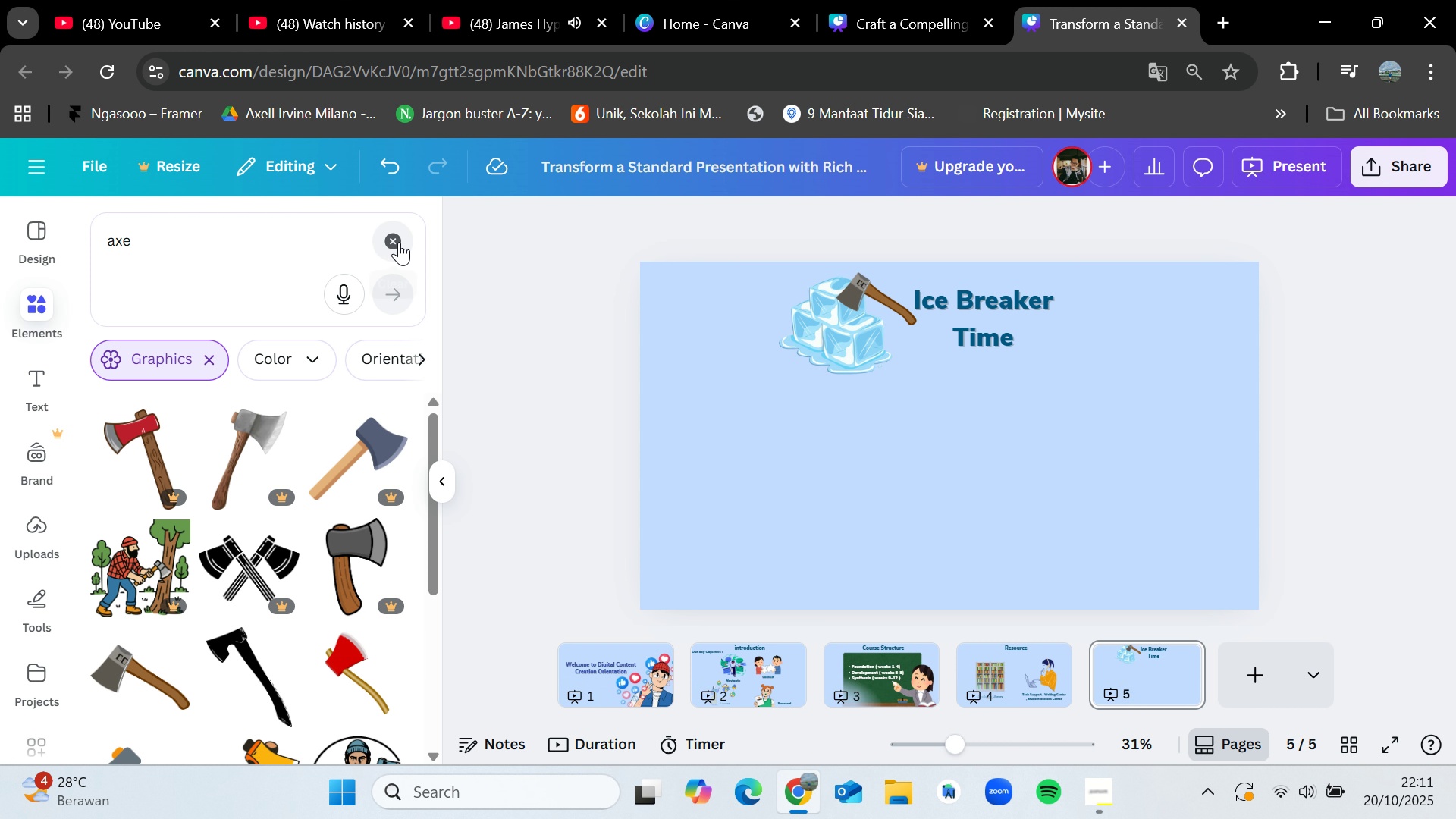 
left_click([399, 242])
 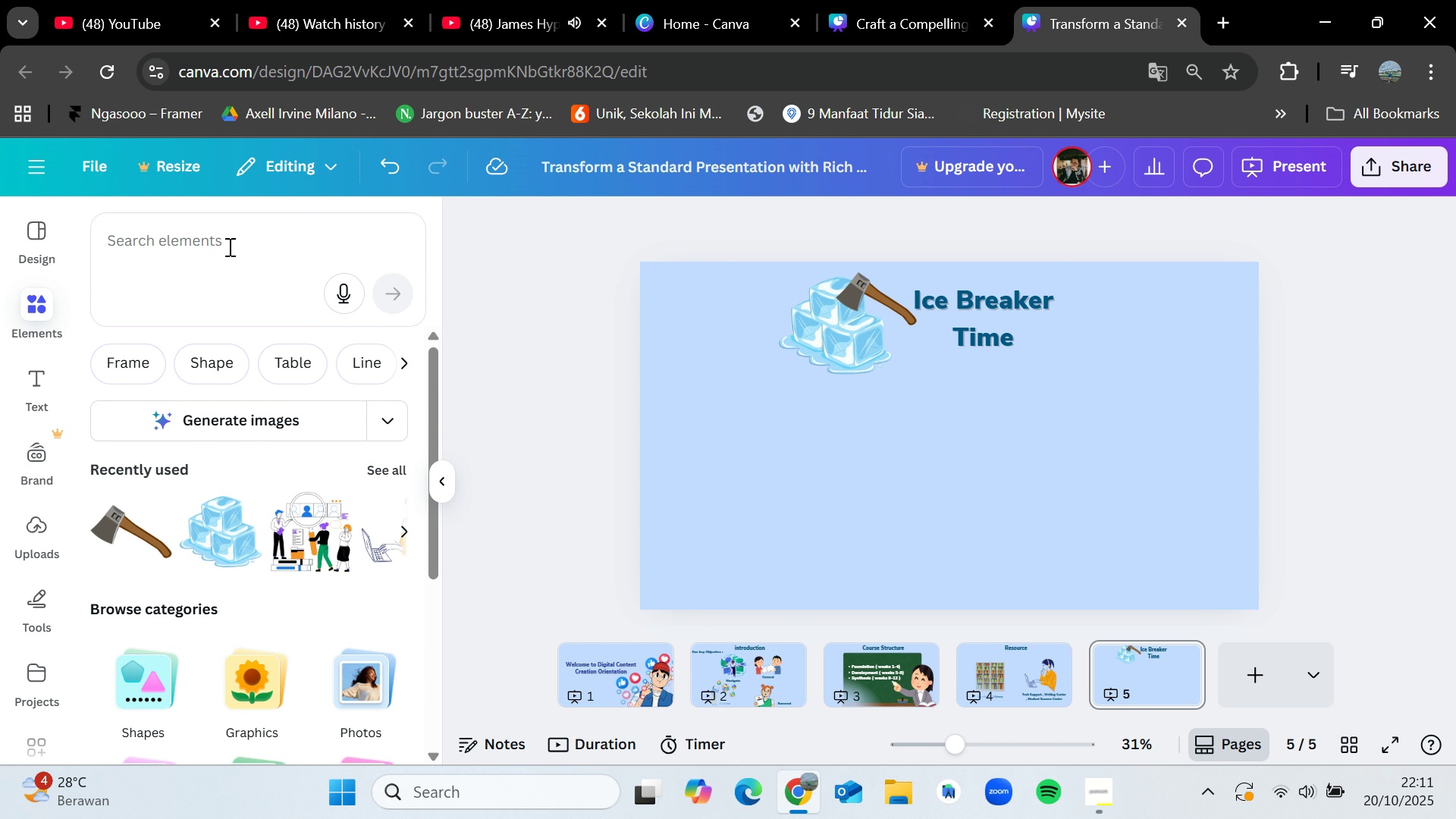 
left_click([228, 246])
 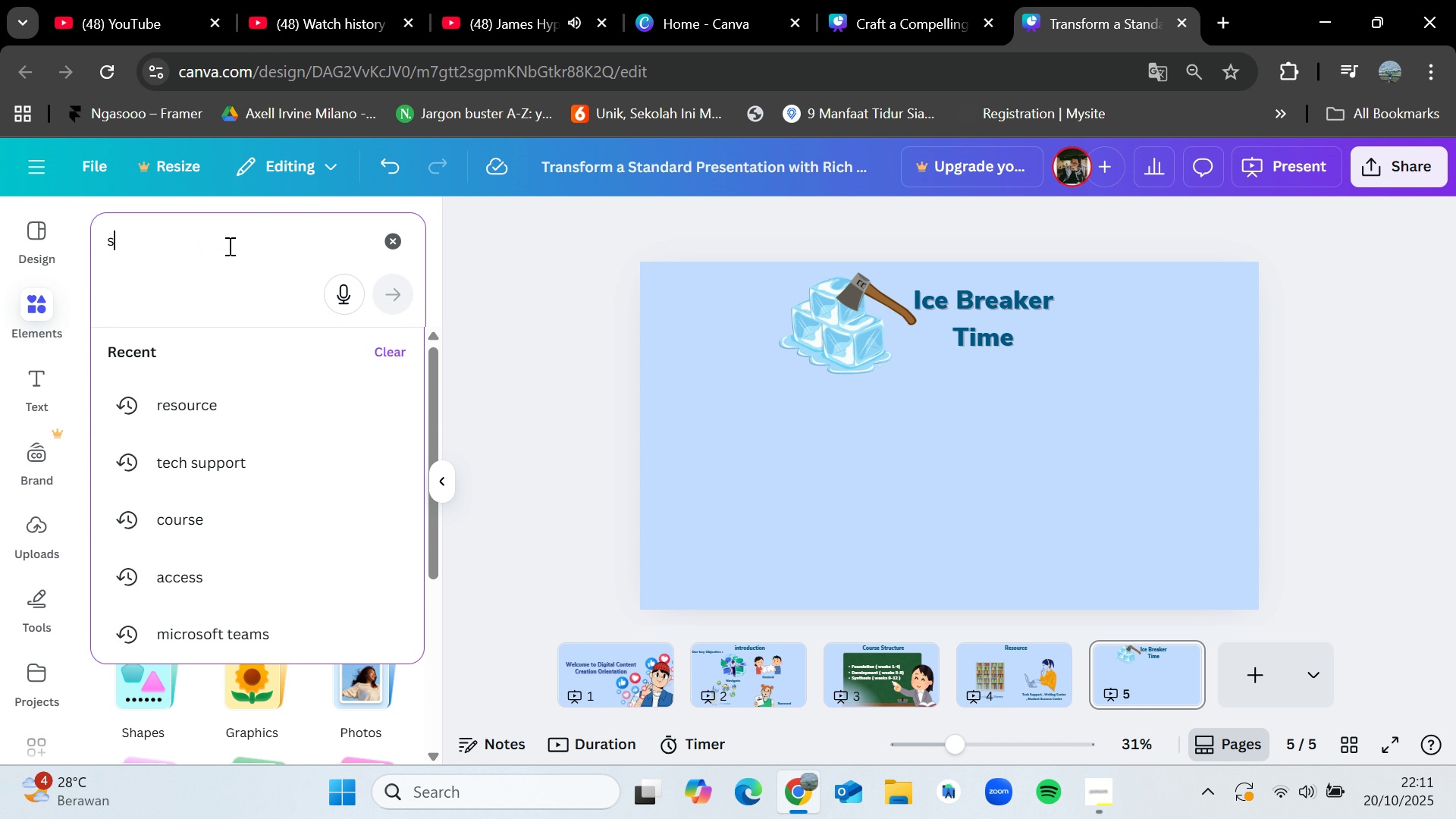 
type(sticky notes)
 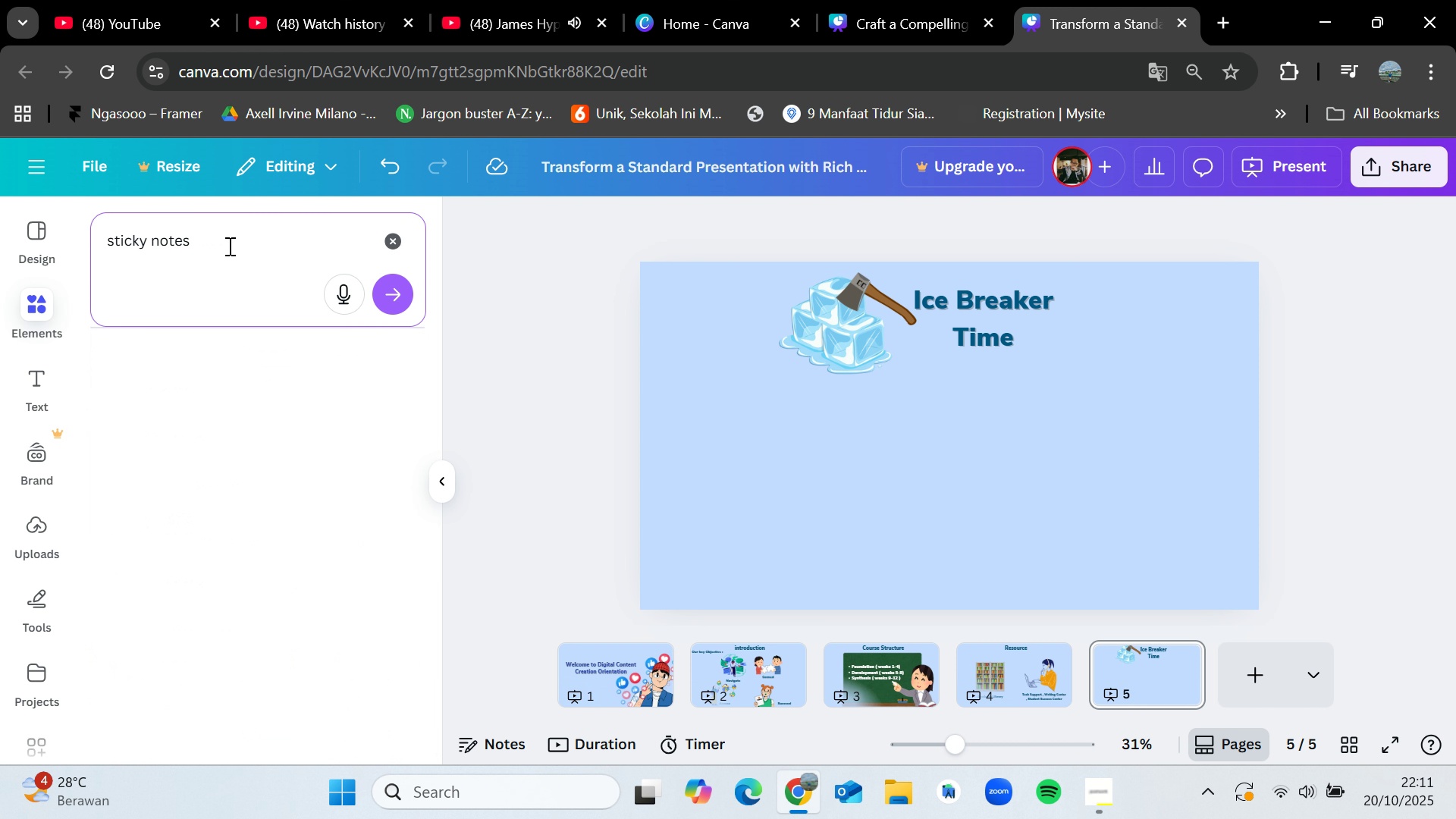 
key(Enter)
 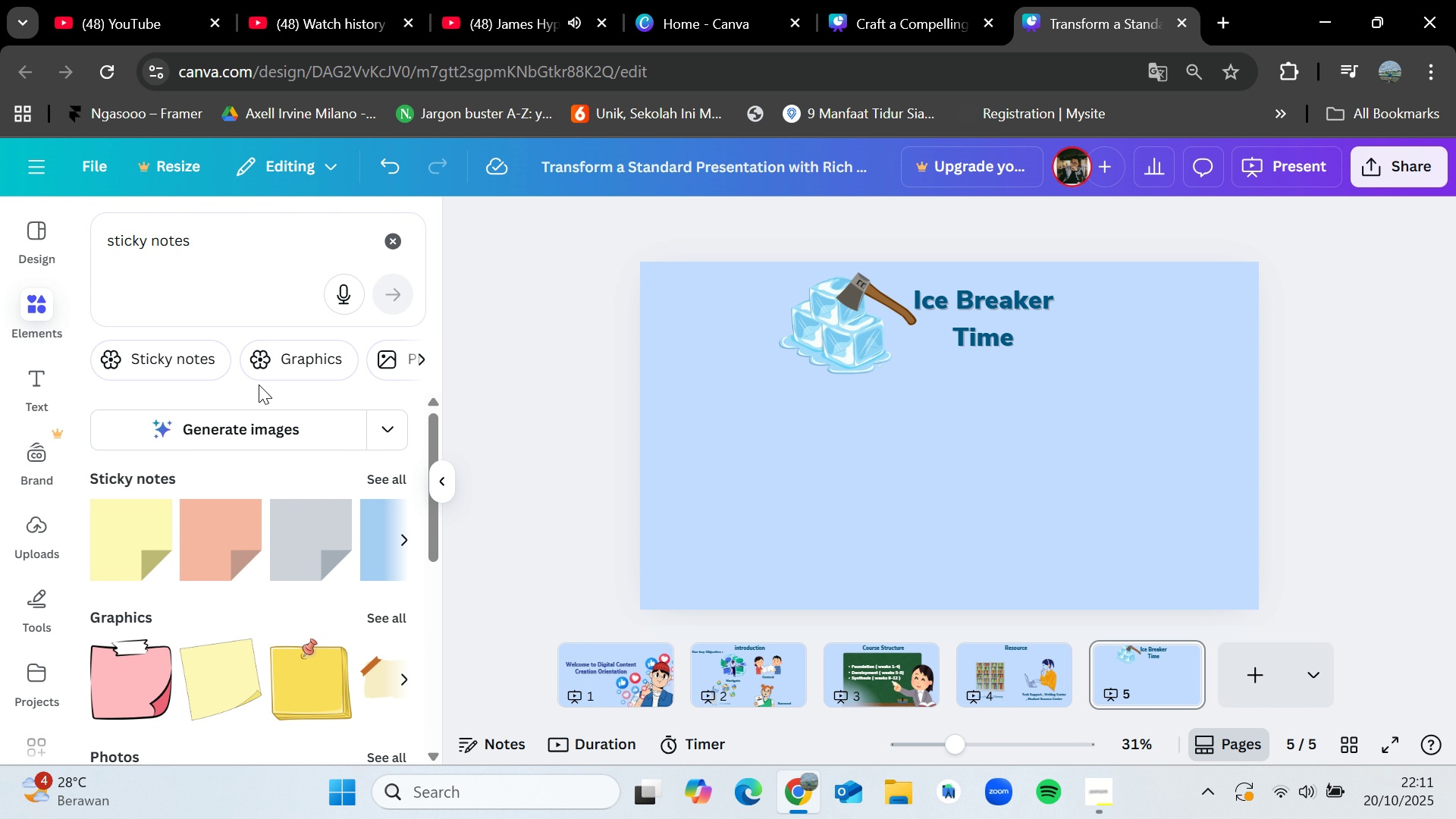 
left_click_drag(start_coordinate=[287, 686], to_coordinate=[772, 414])
 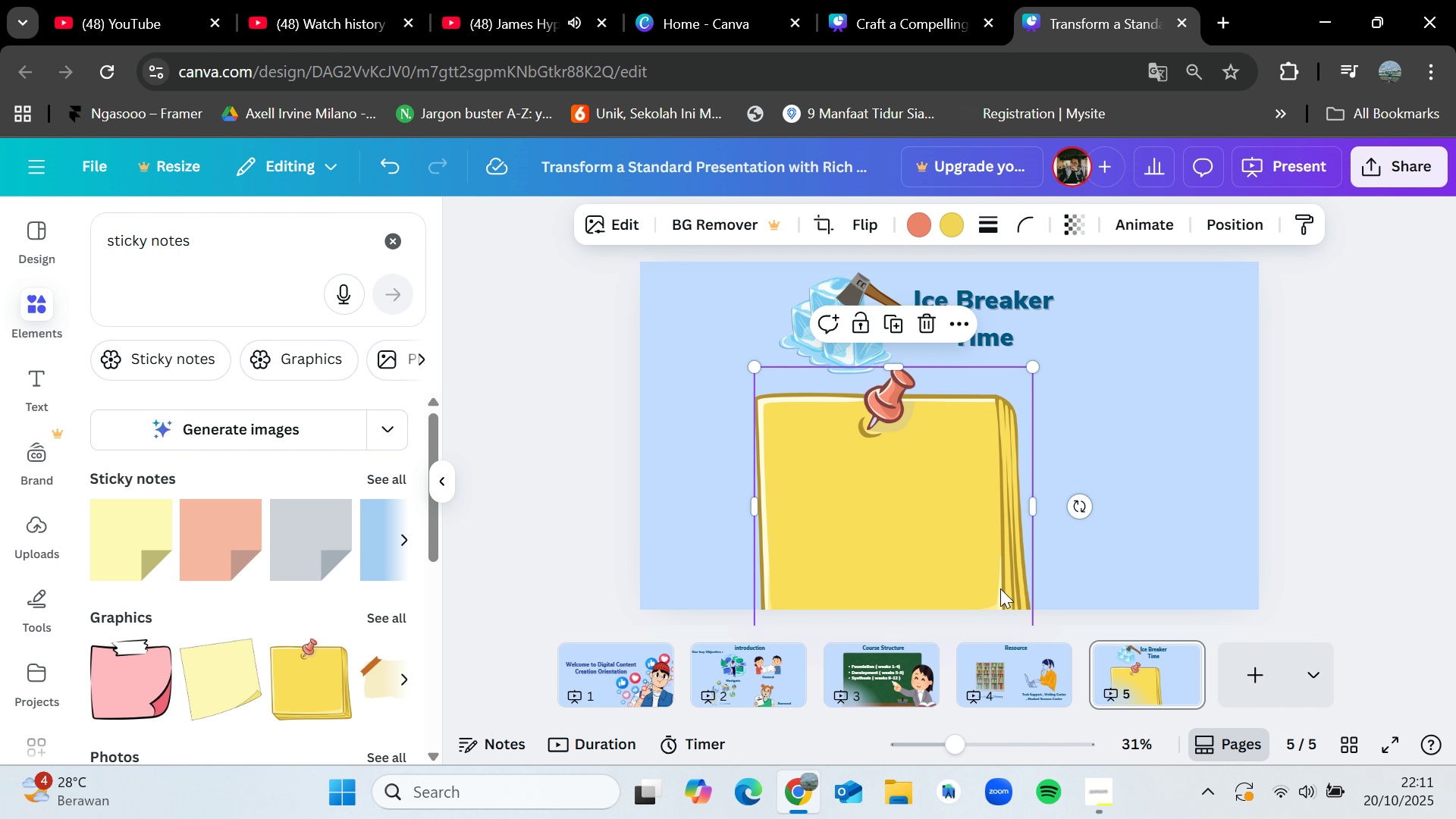 
left_click_drag(start_coordinate=[987, 579], to_coordinate=[947, 513])
 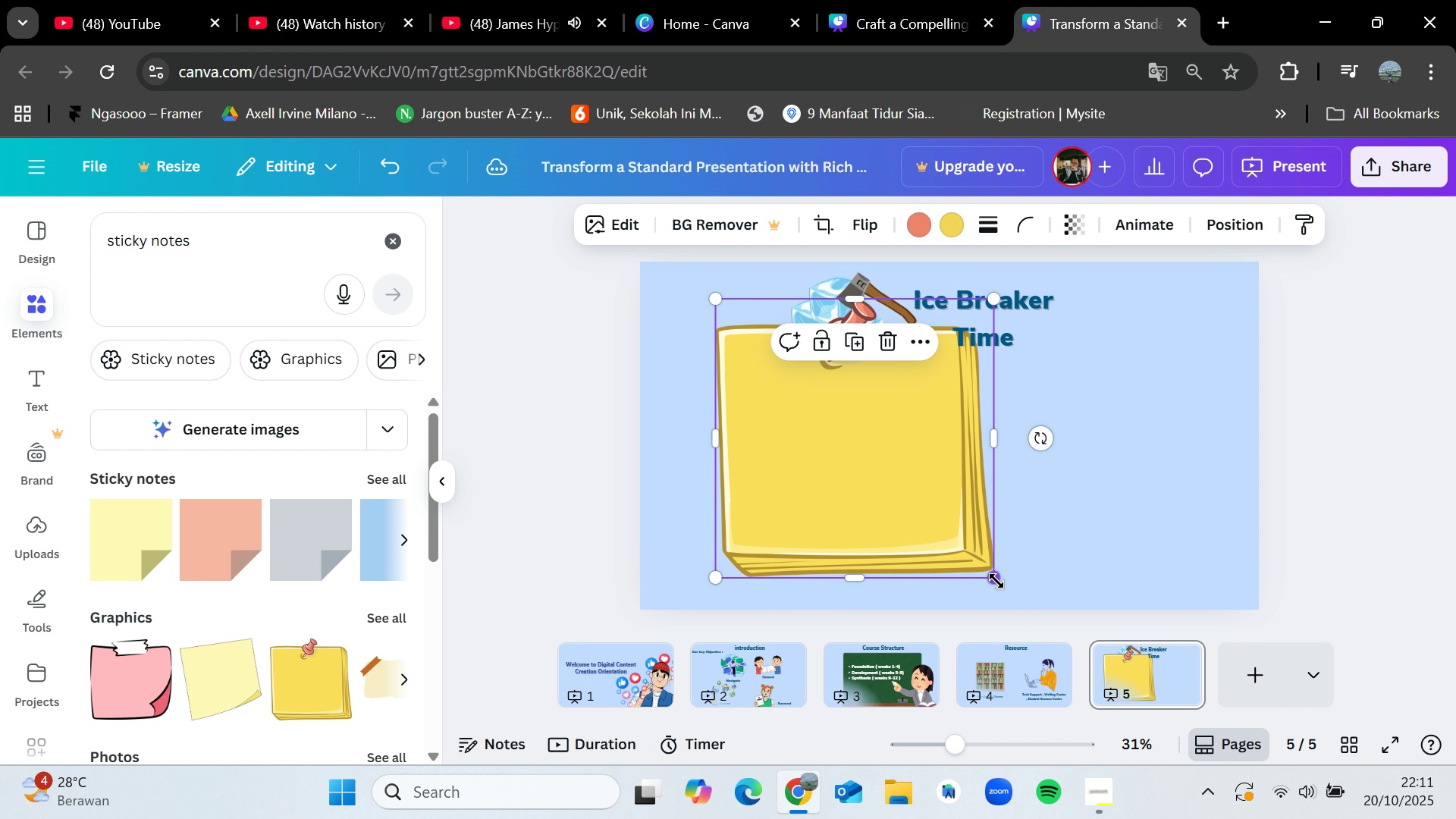 
left_click_drag(start_coordinate=[998, 582], to_coordinate=[972, 563])
 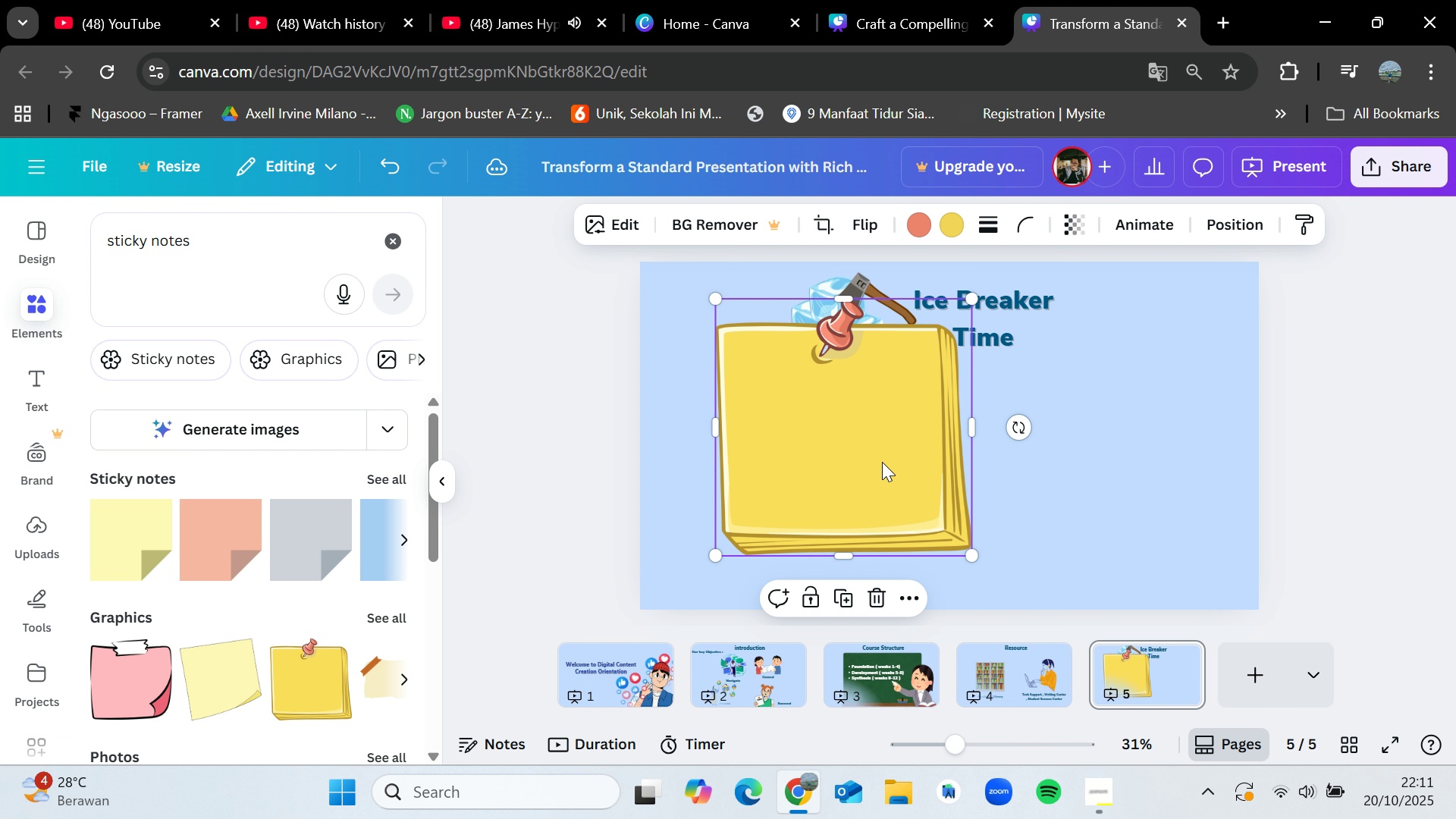 
left_click_drag(start_coordinate=[880, 460], to_coordinate=[1018, 500])
 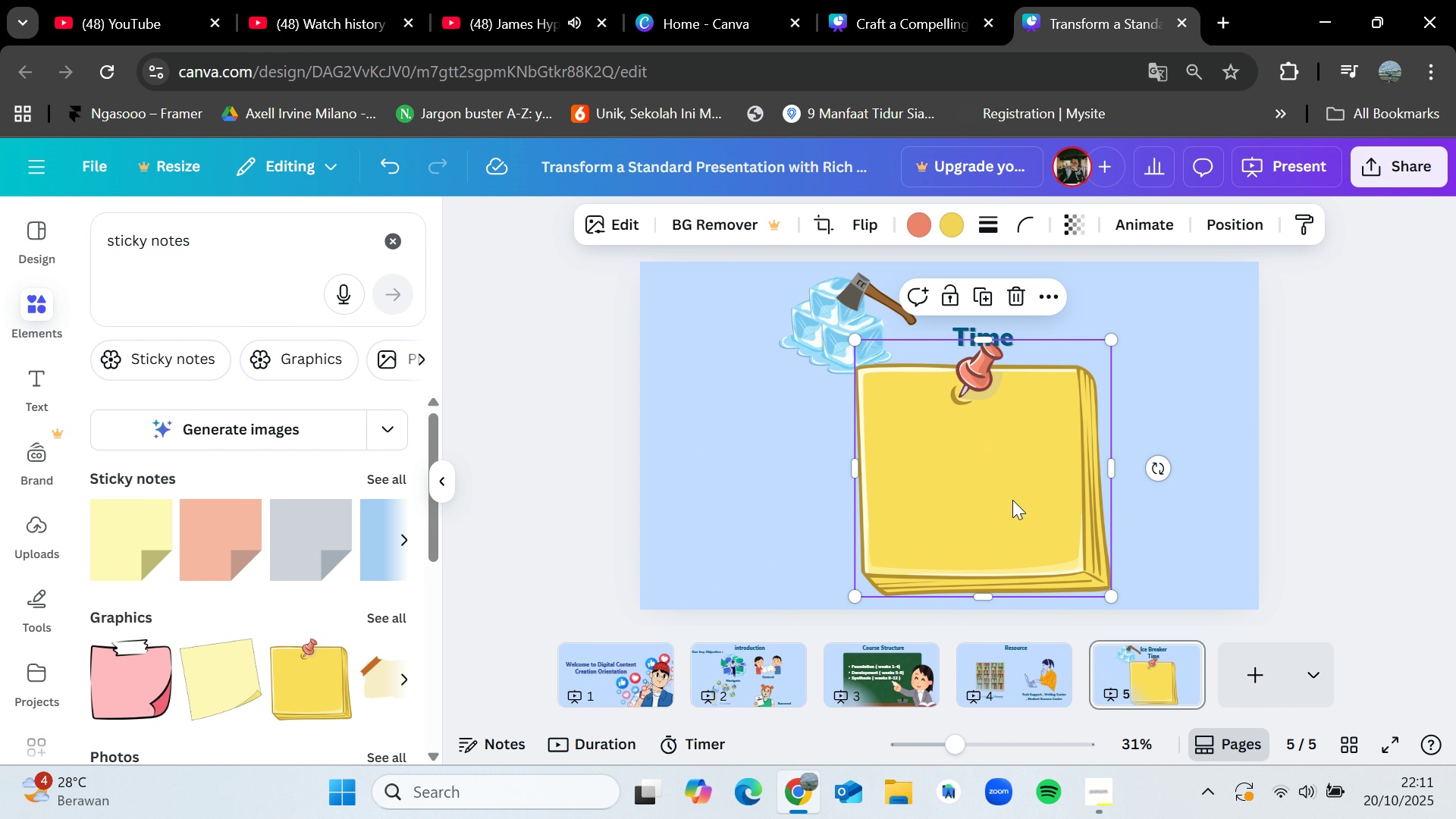 
left_click_drag(start_coordinate=[1008, 491], to_coordinate=[996, 497])
 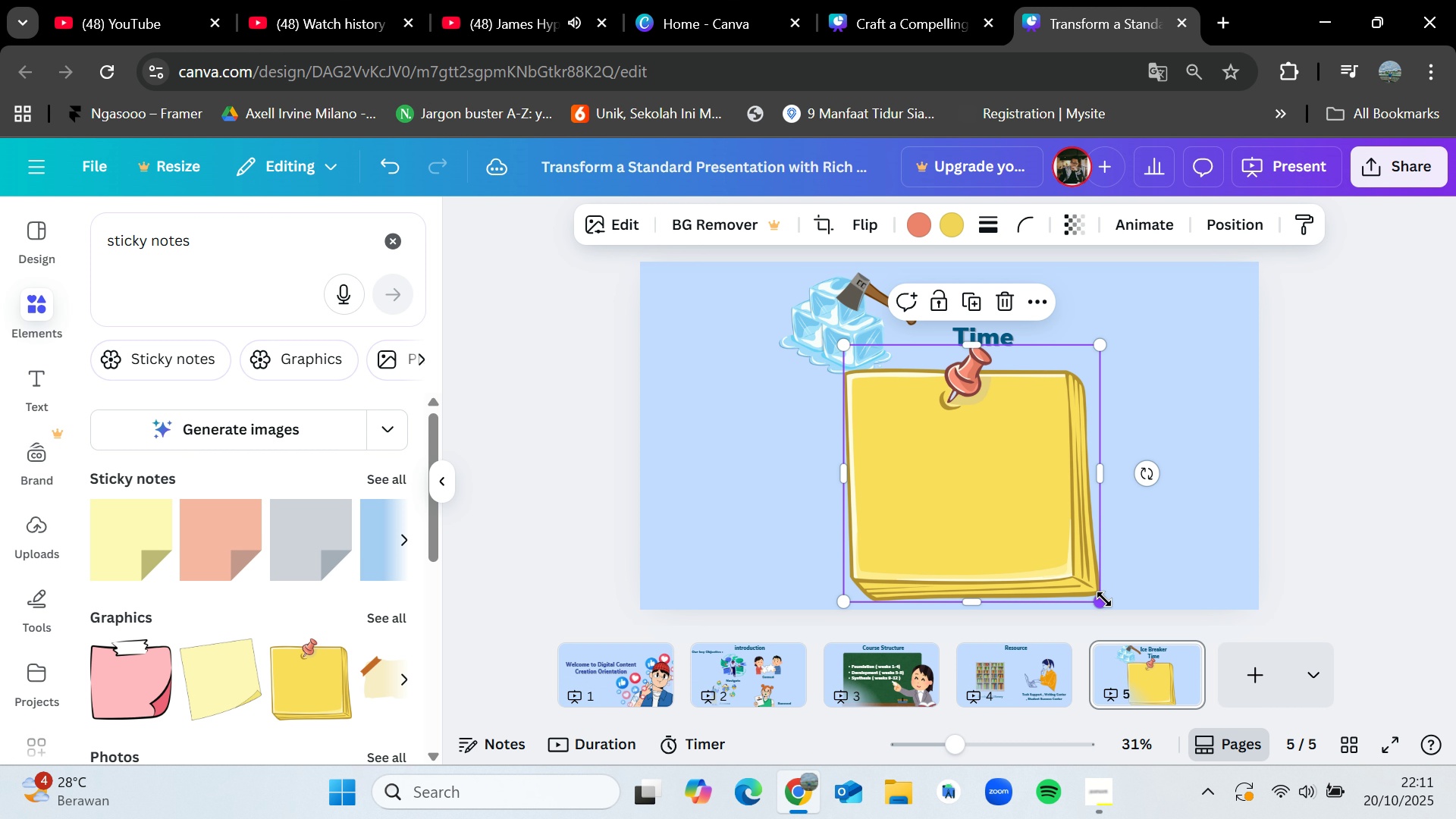 
left_click_drag(start_coordinate=[1104, 599], to_coordinate=[1069, 576])
 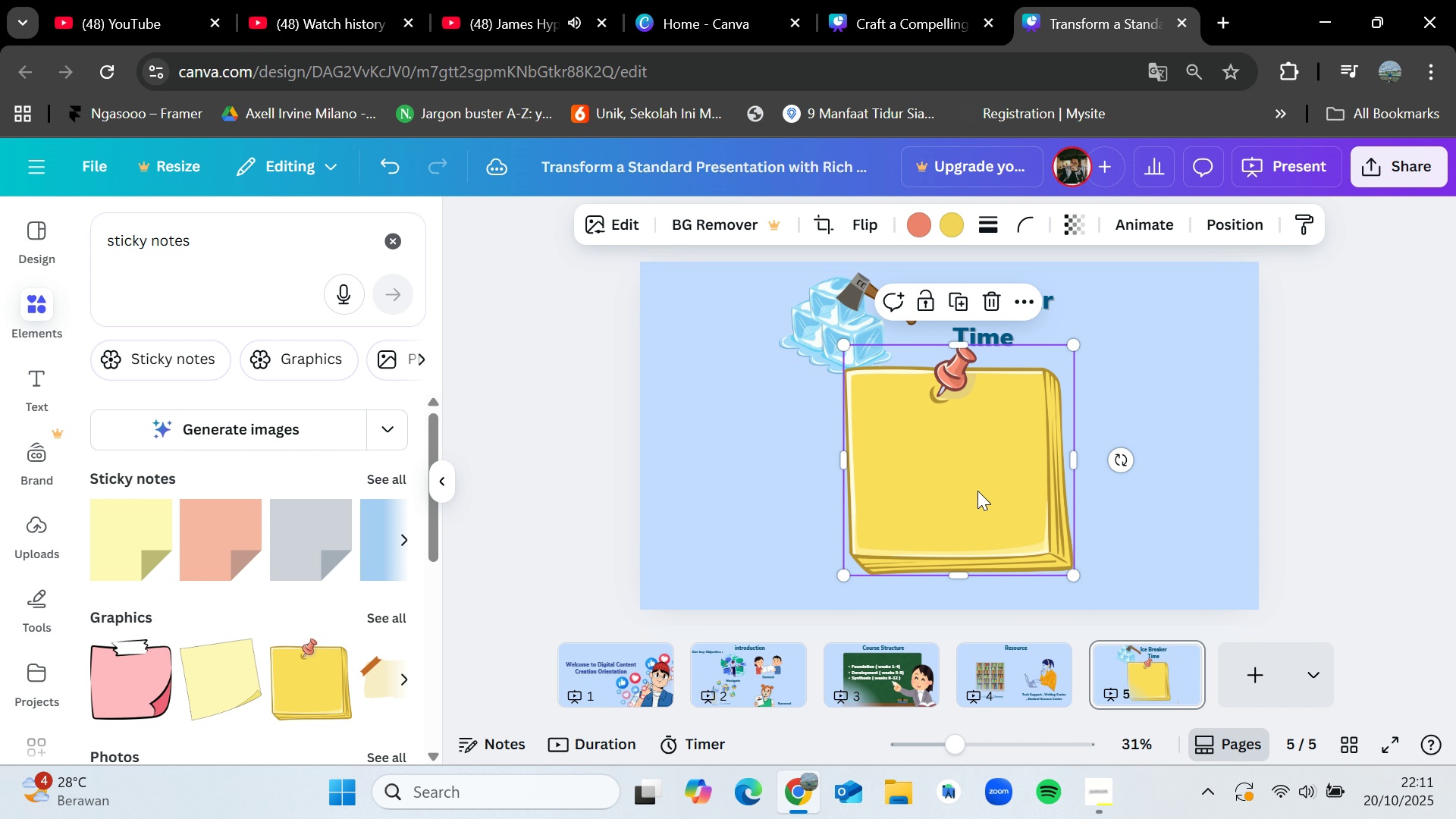 
left_click_drag(start_coordinate=[974, 487], to_coordinate=[981, 497])
 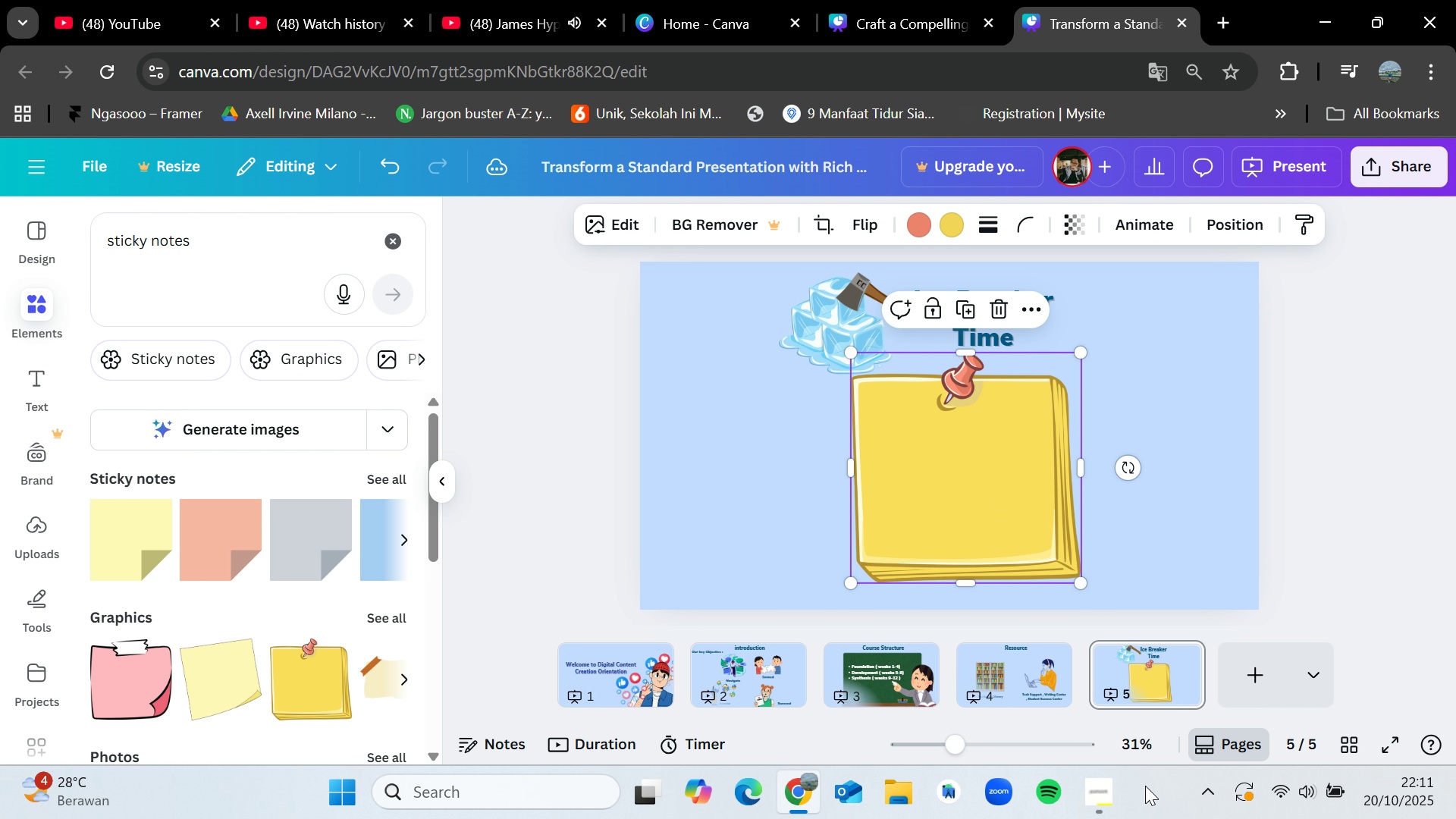 
left_click([1084, 803])